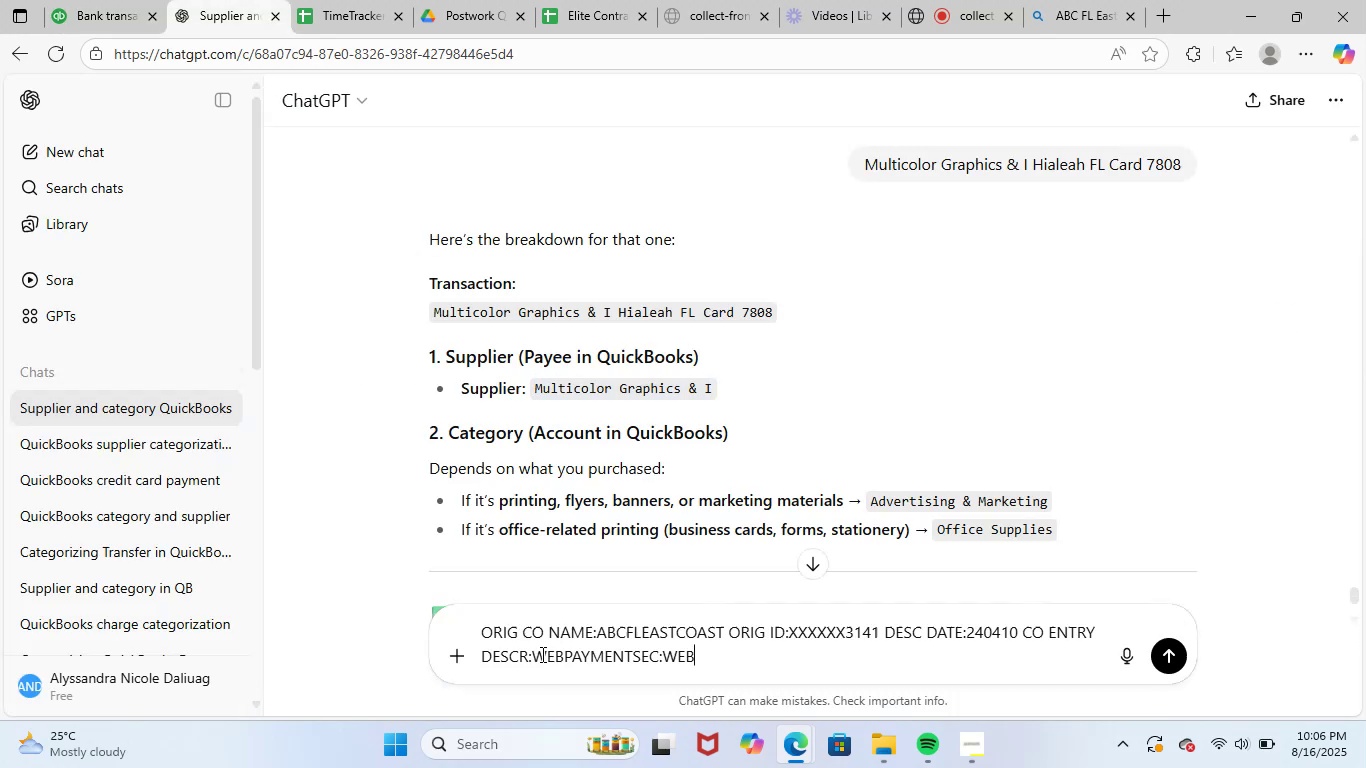 
key(NumpadEnter)
 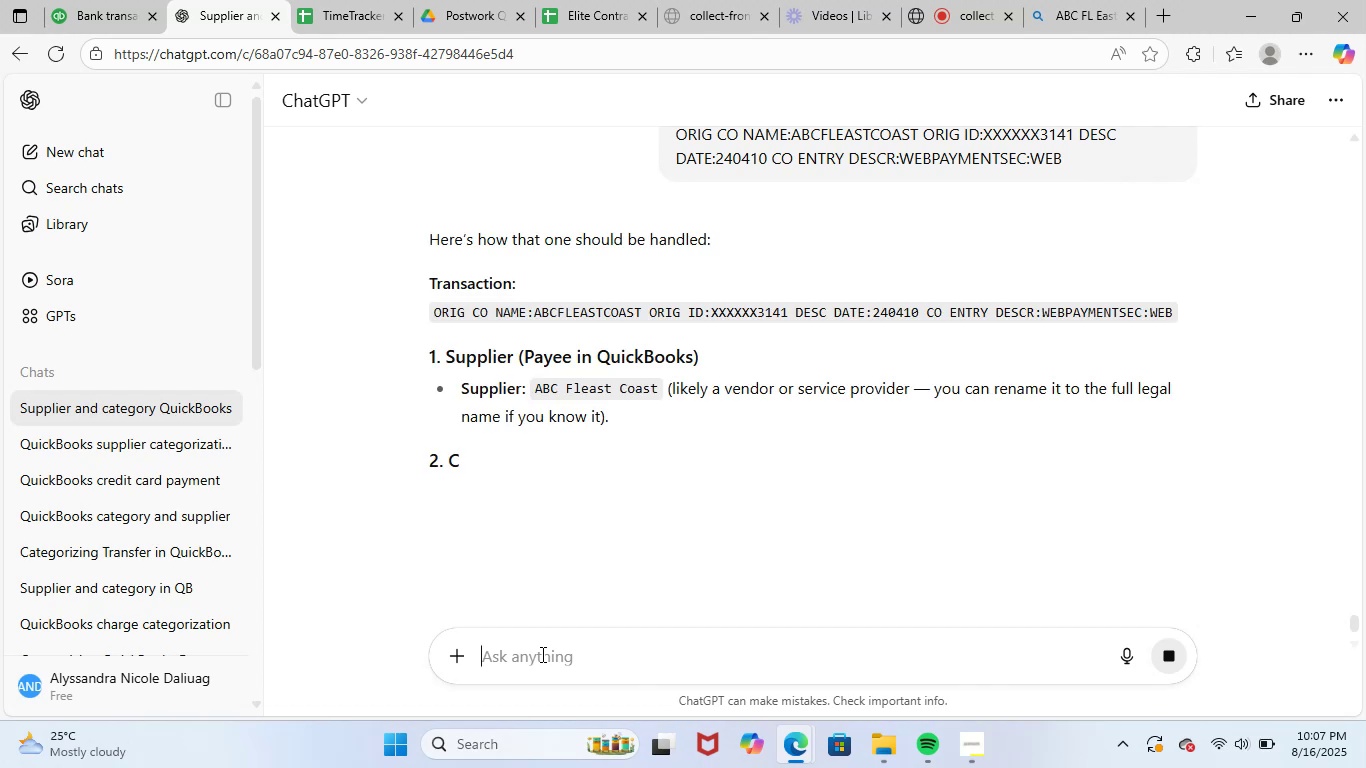 
wait(10.82)
 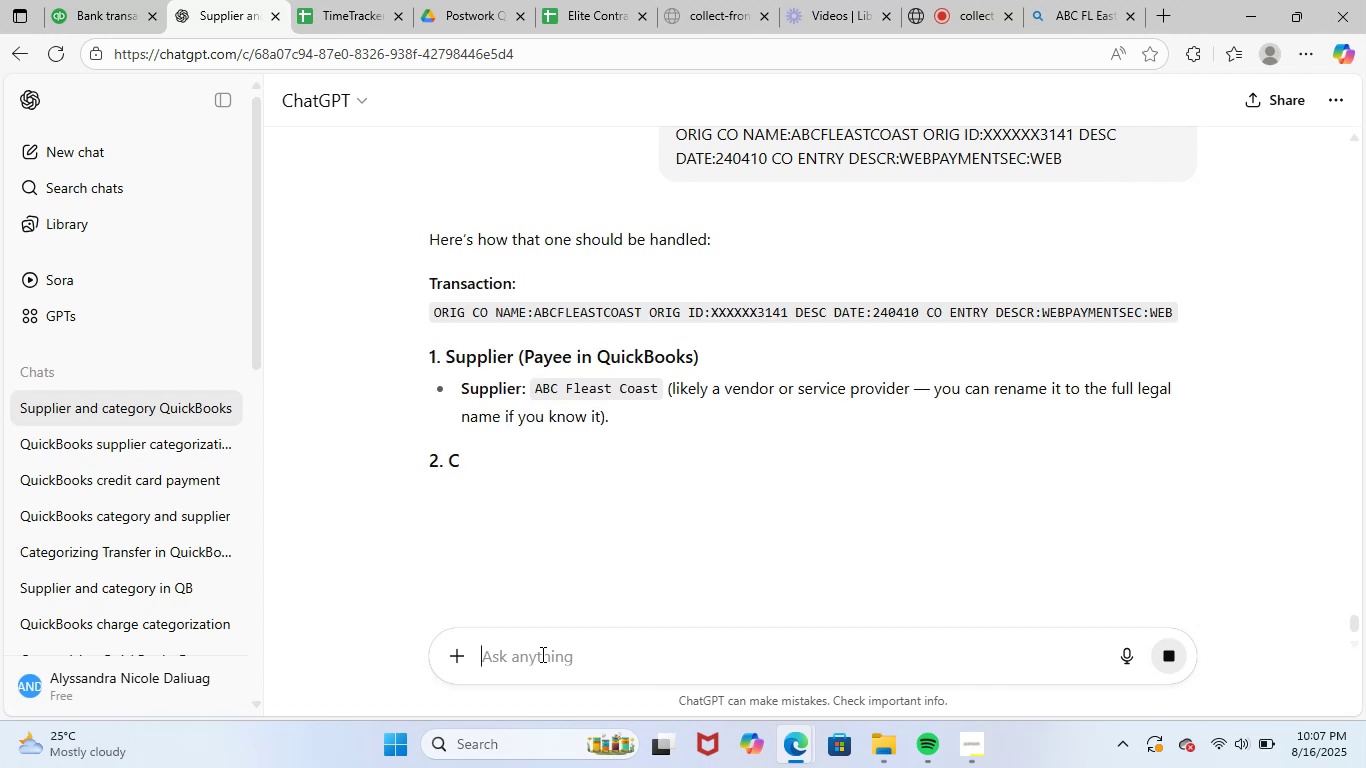 
left_click_drag(start_coordinate=[536, 394], to_coordinate=[653, 394])
 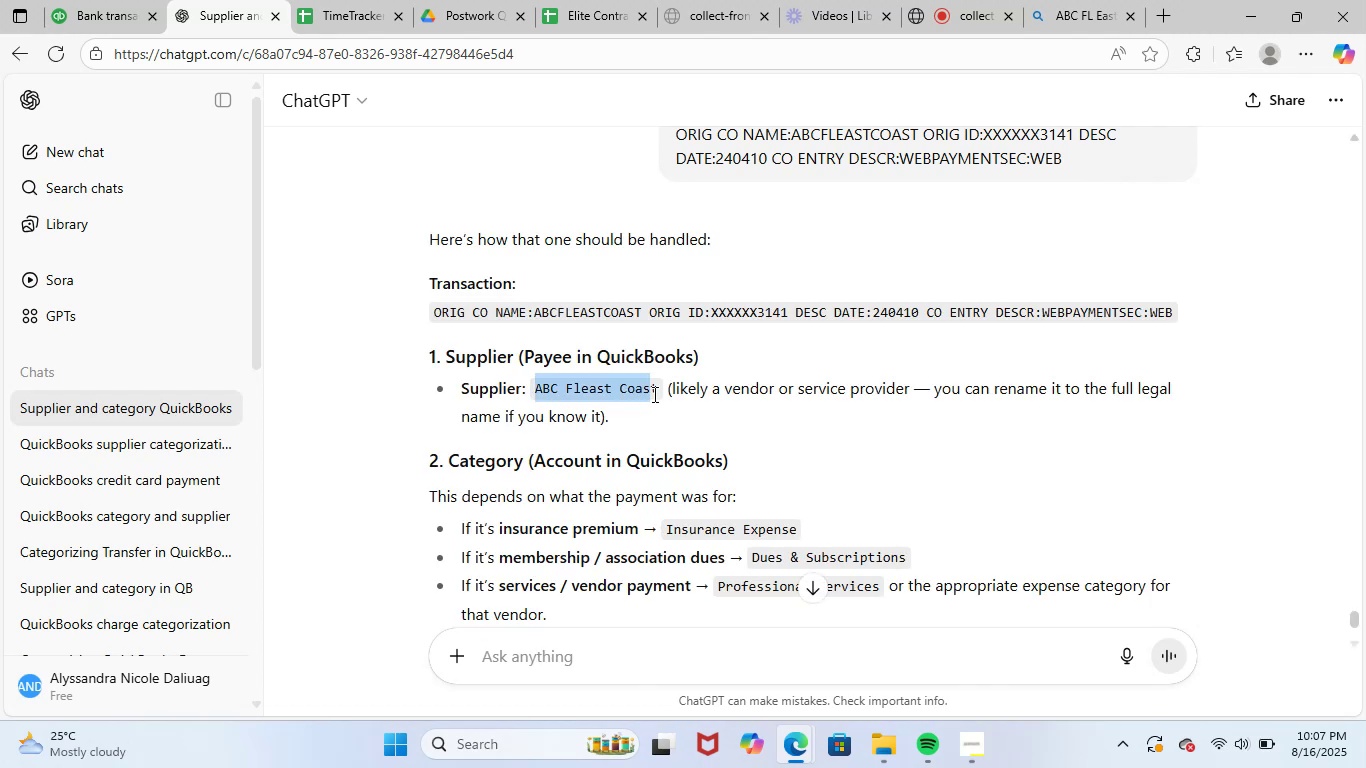 
key(Control+ControlLeft)
 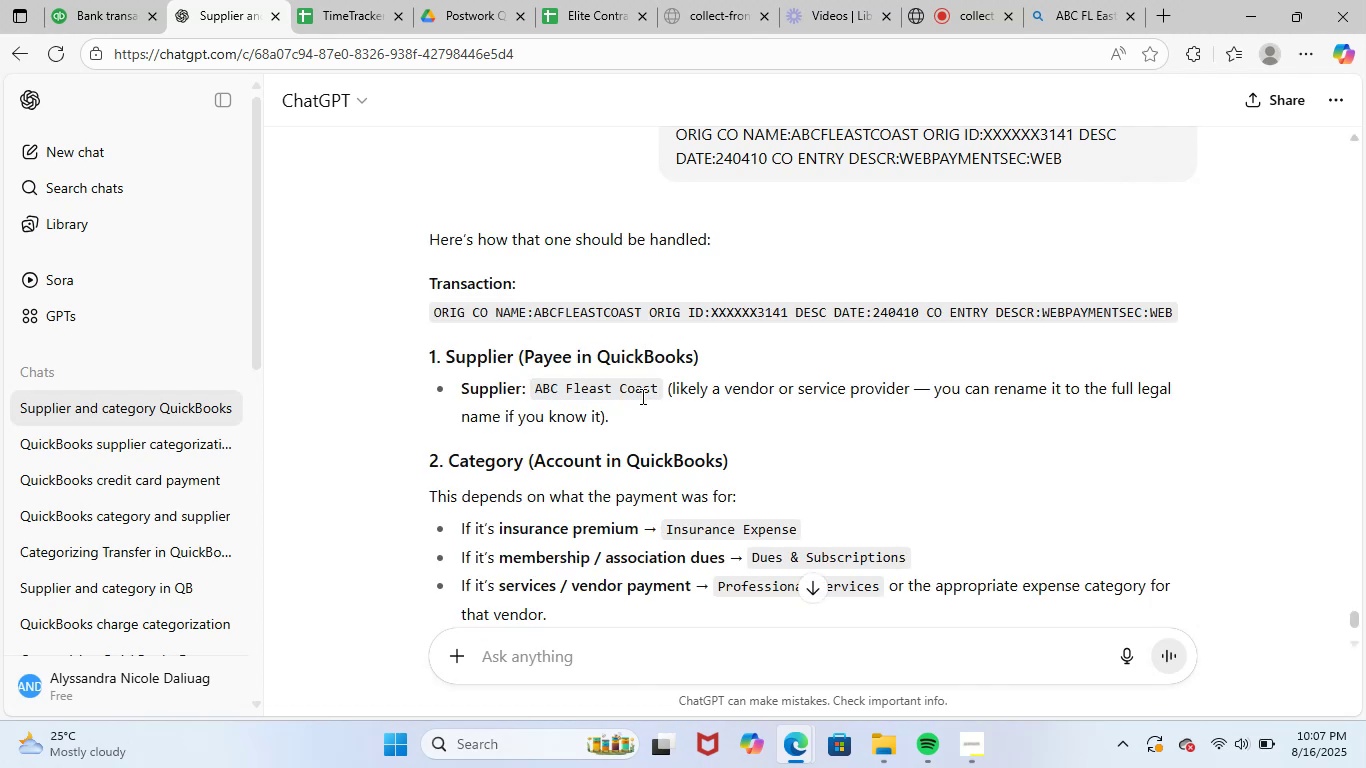 
double_click([592, 410])
 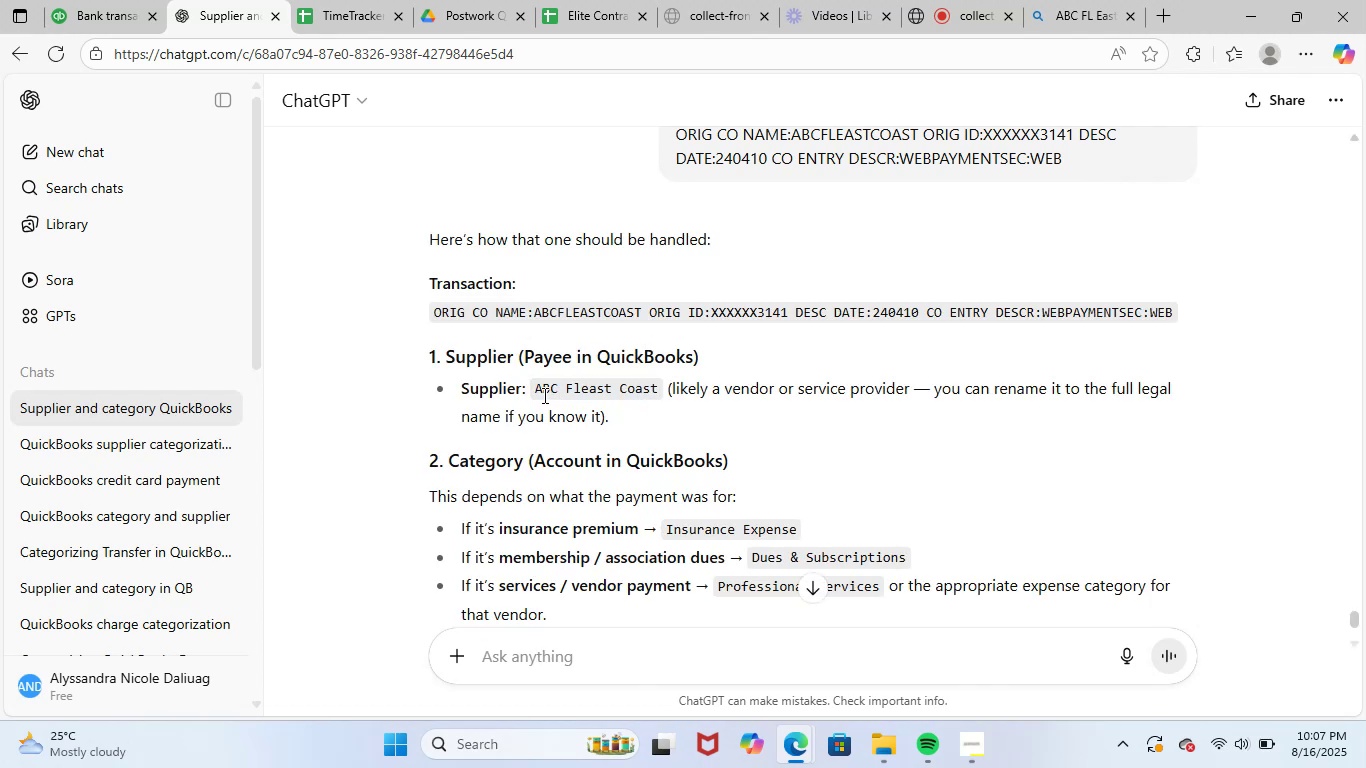 
left_click_drag(start_coordinate=[539, 395], to_coordinate=[596, 397])
 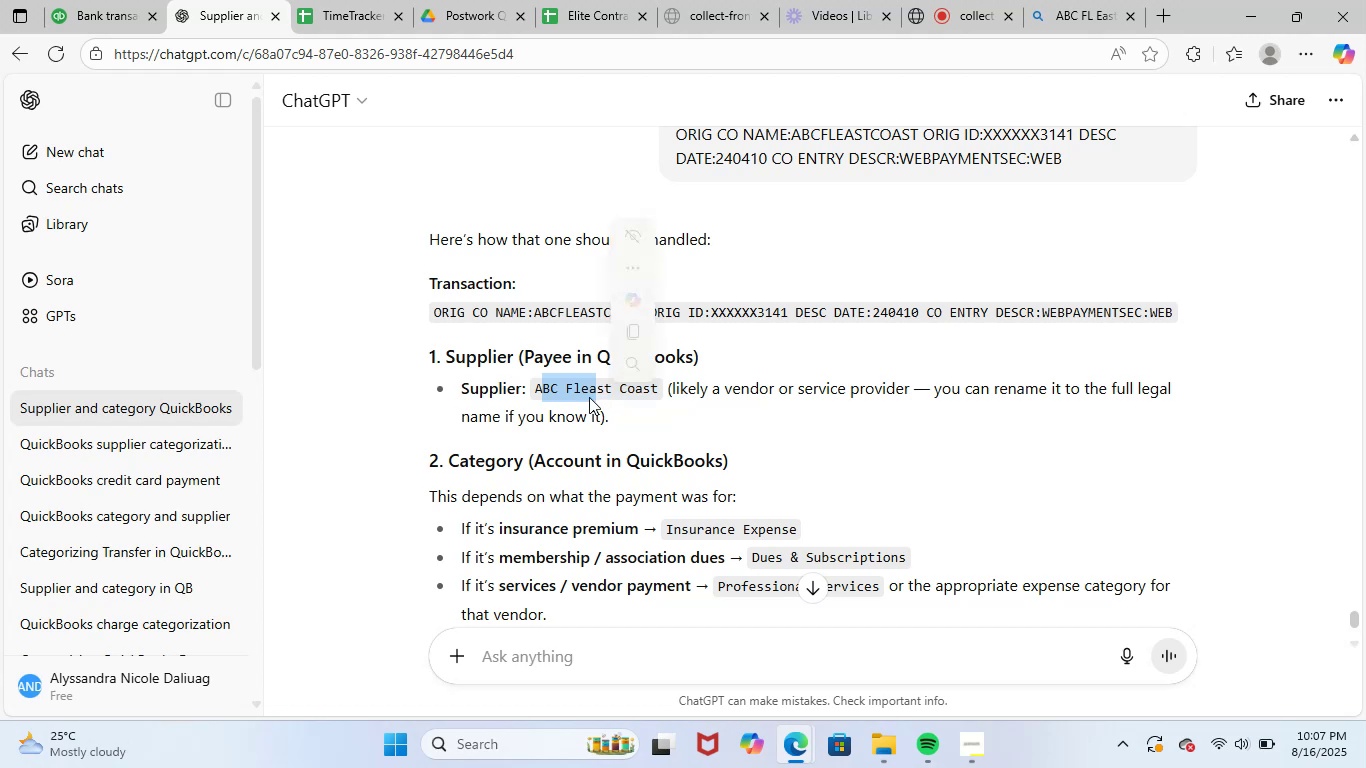 
left_click([555, 397])
 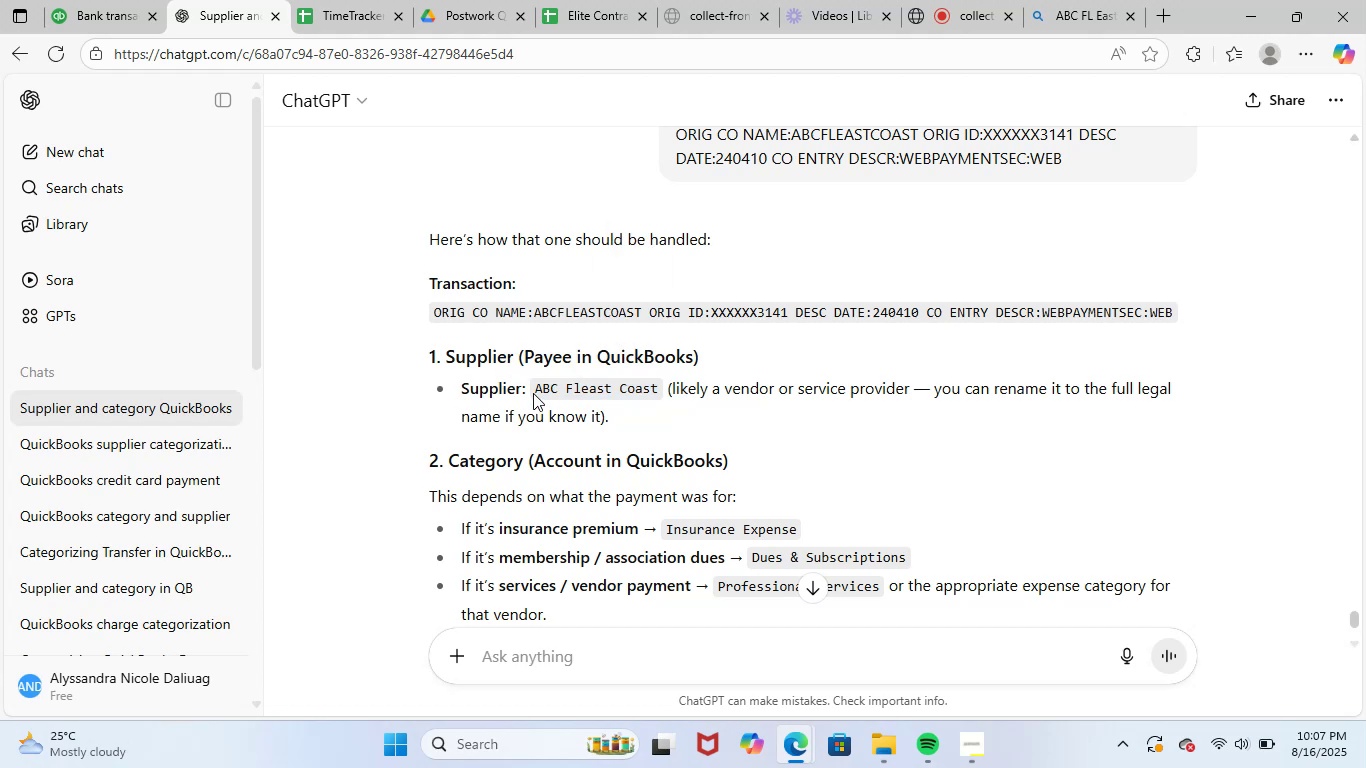 
left_click_drag(start_coordinate=[538, 390], to_coordinate=[656, 395])
 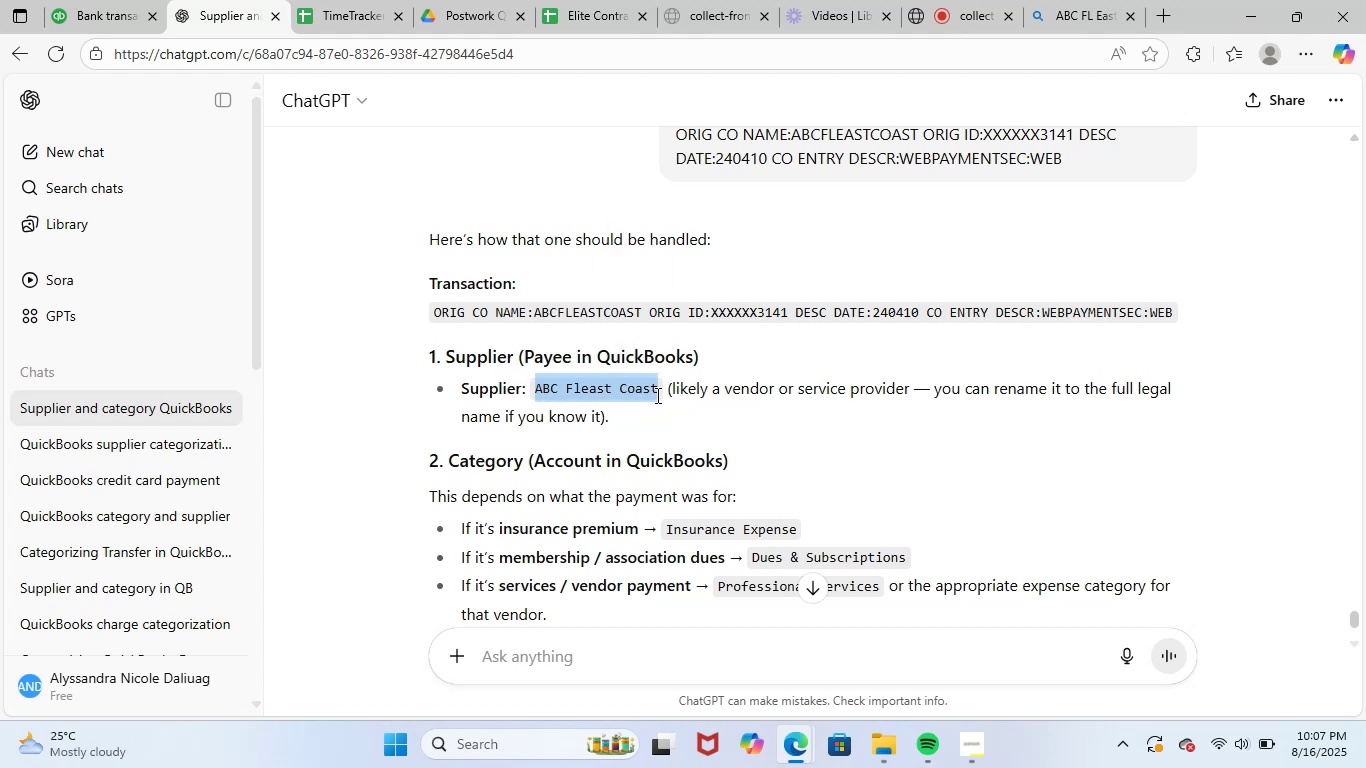 
key(Control+ControlLeft)
 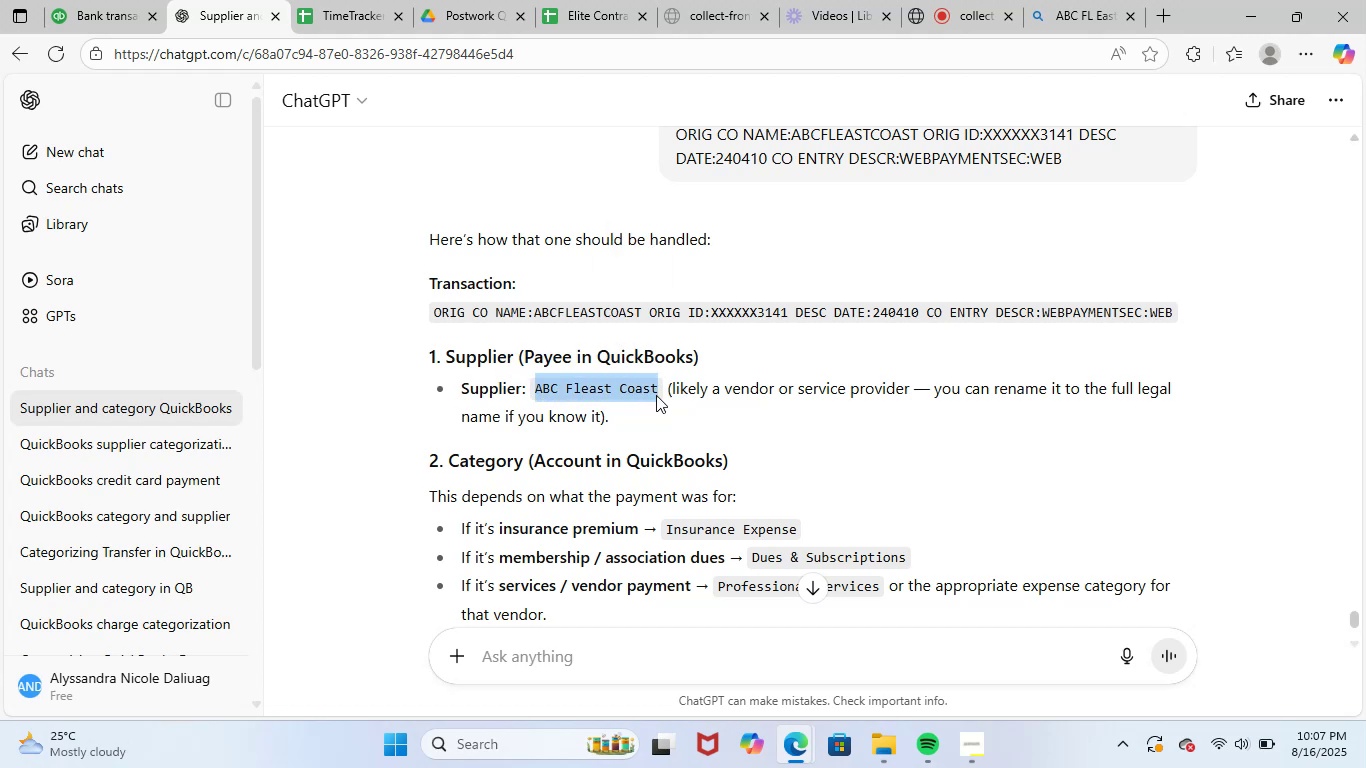 
key(Control+C)
 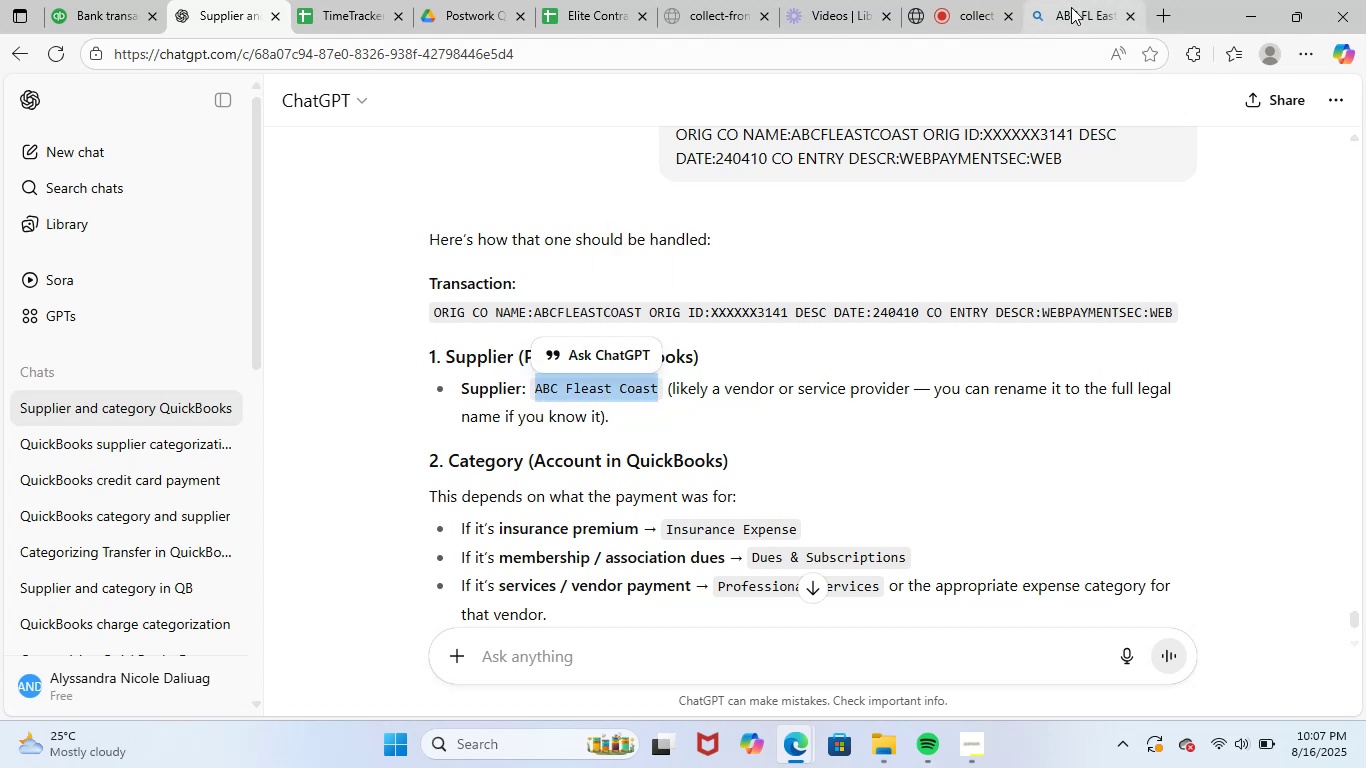 
left_click([1076, 7])
 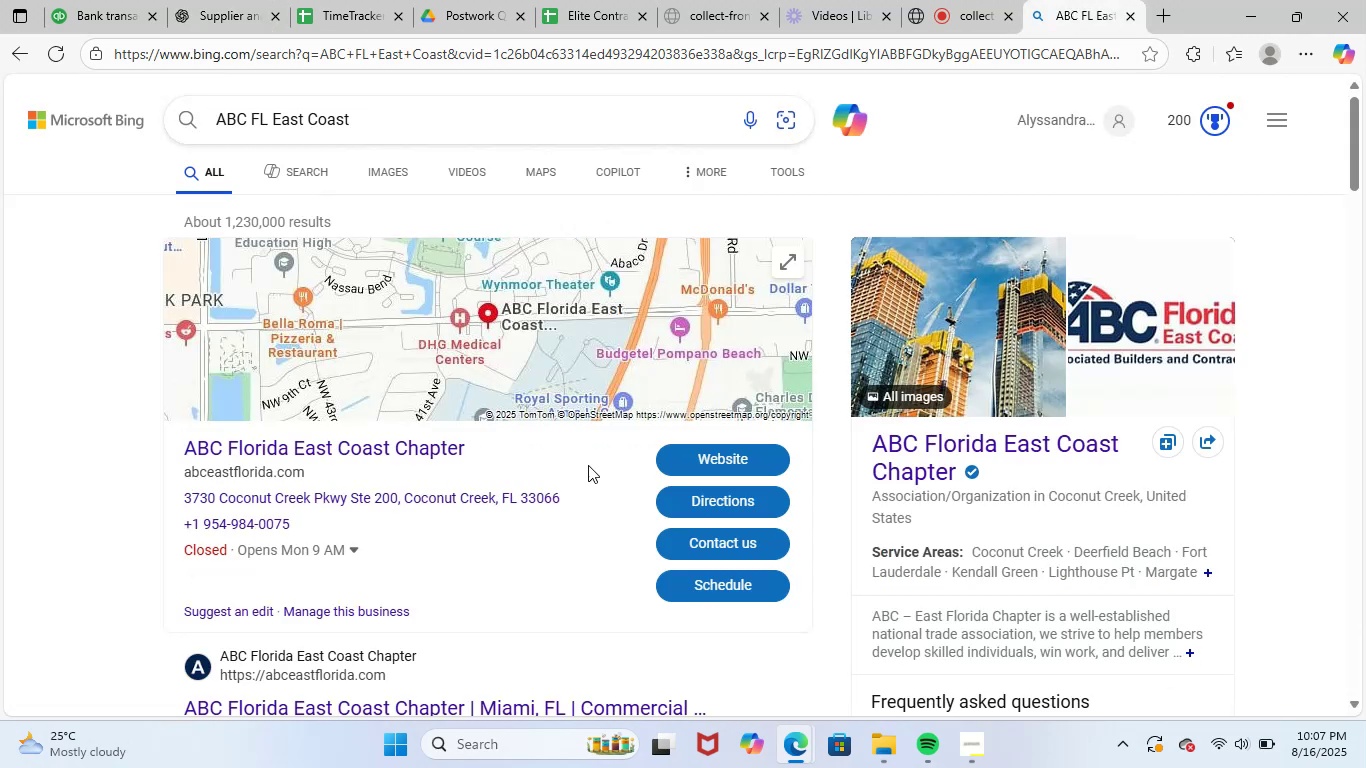 
scroll: coordinate [761, 541], scroll_direction: down, amount: 10.0
 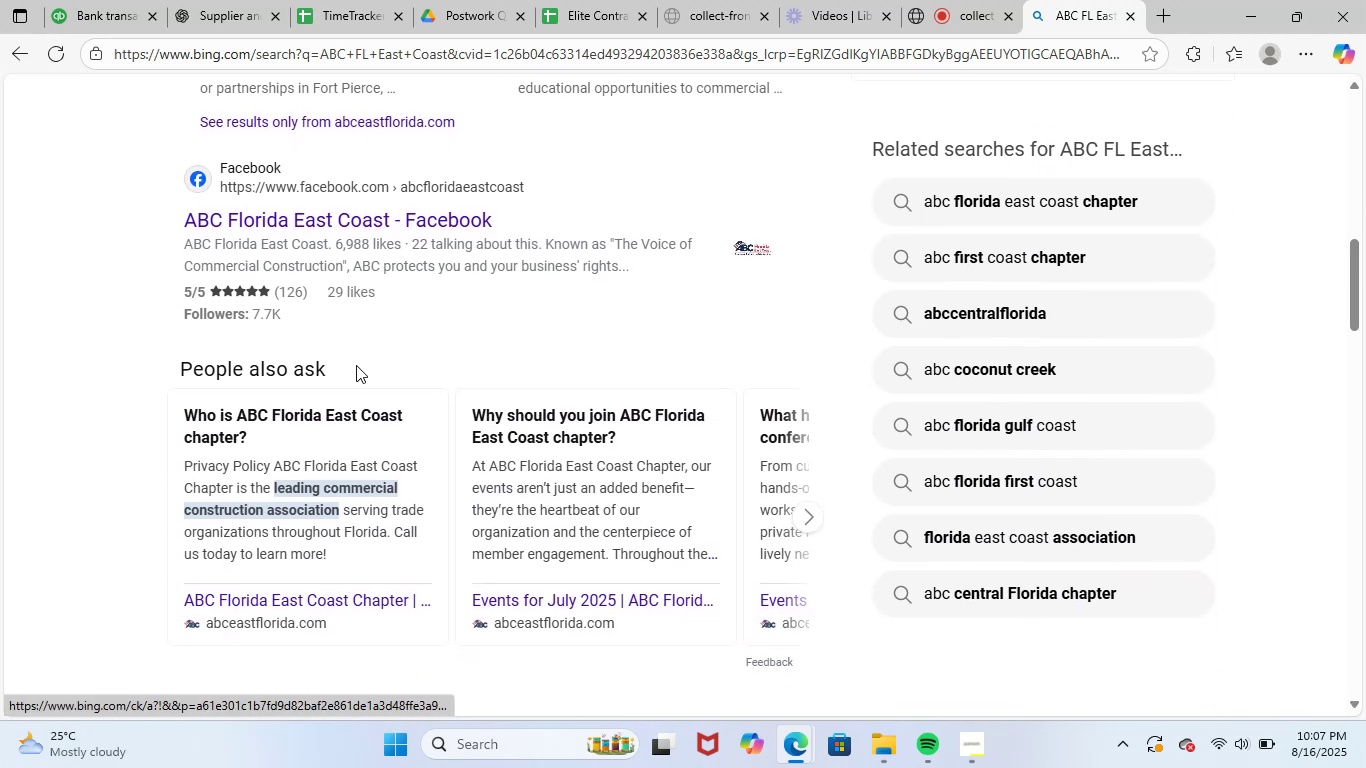 
left_click([221, 0])
 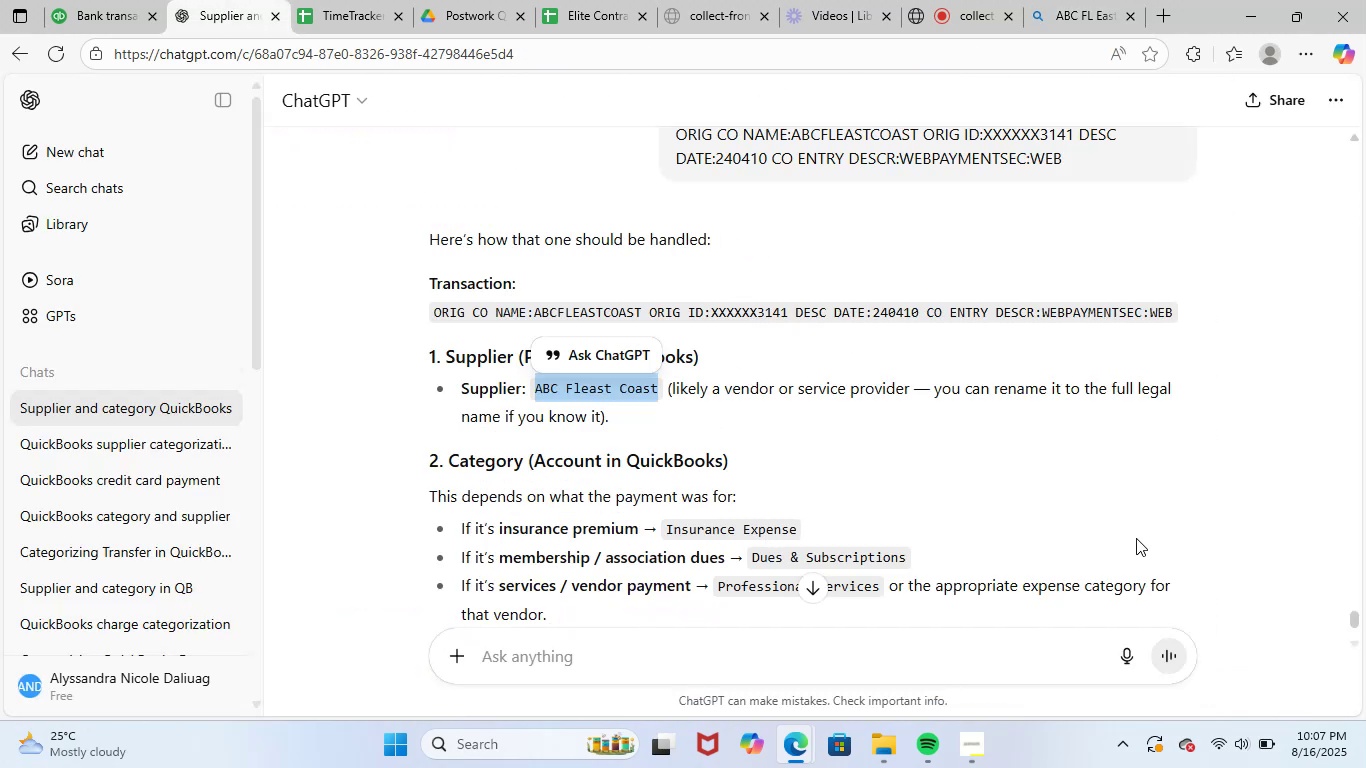 
scroll: coordinate [929, 467], scroll_direction: down, amount: 2.0
 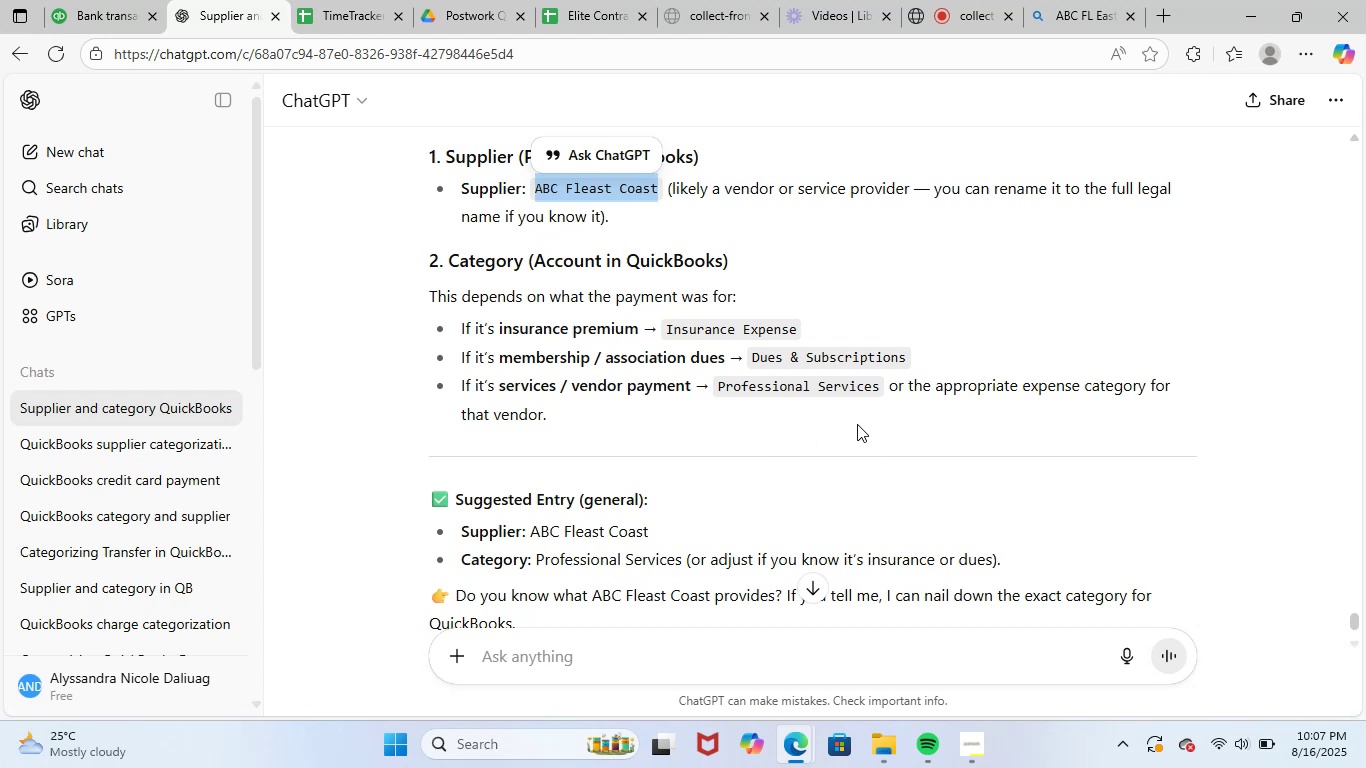 
wait(6.52)
 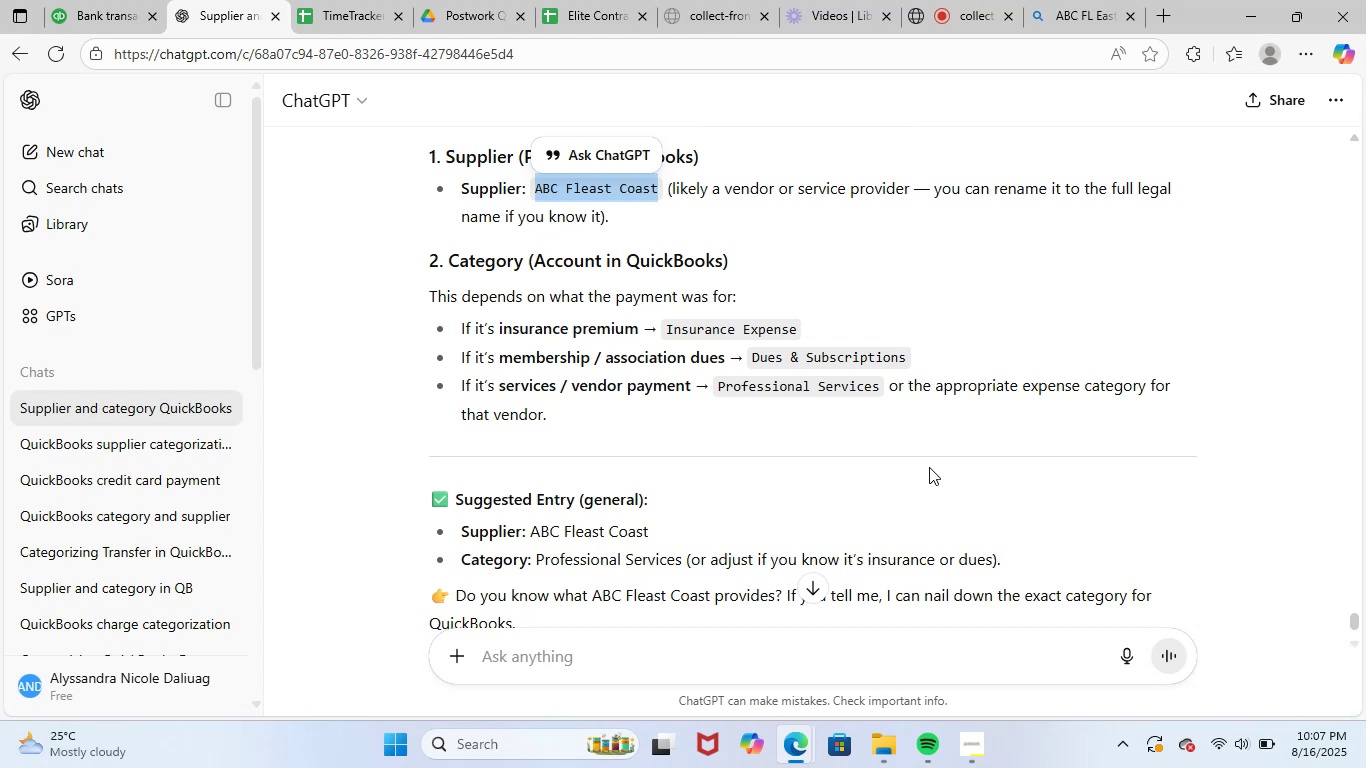 
scroll: coordinate [764, 413], scroll_direction: down, amount: 1.0
 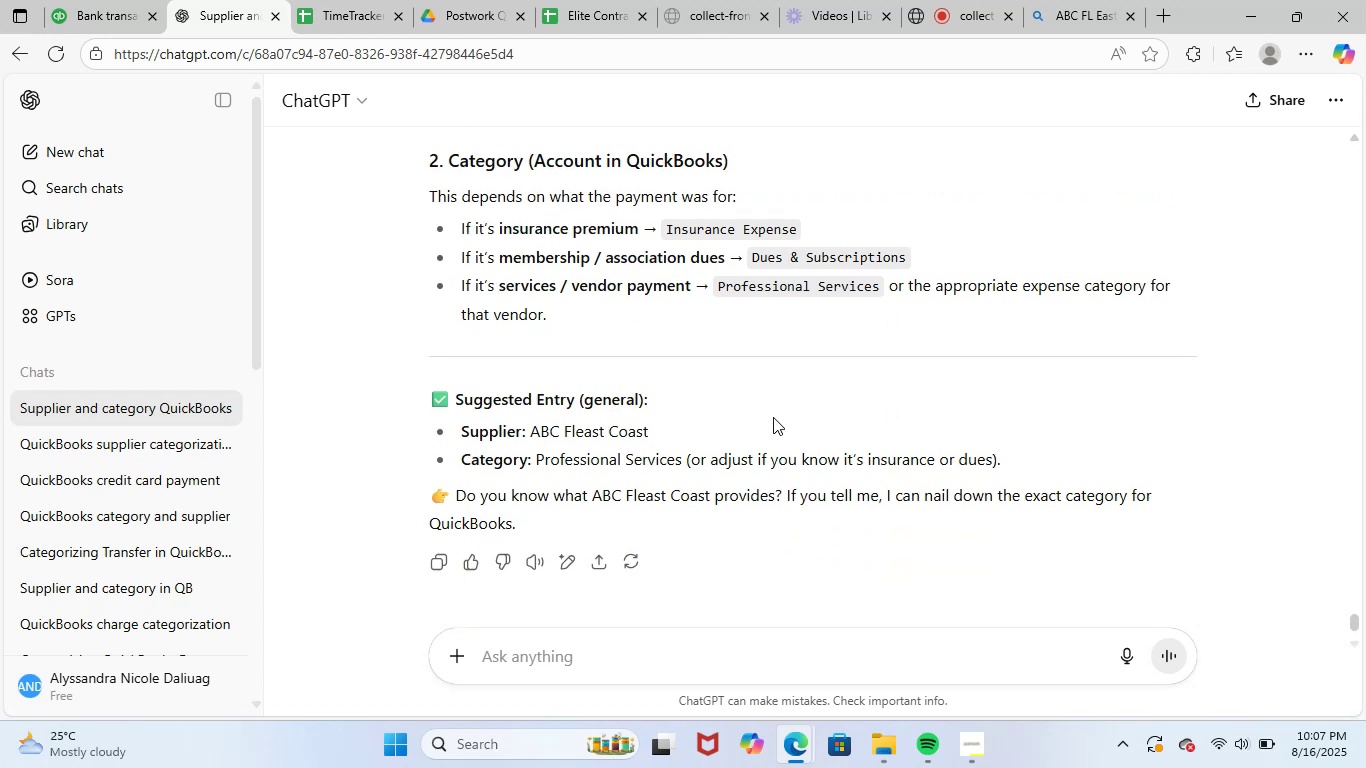 
scroll: coordinate [886, 620], scroll_direction: up, amount: 3.0
 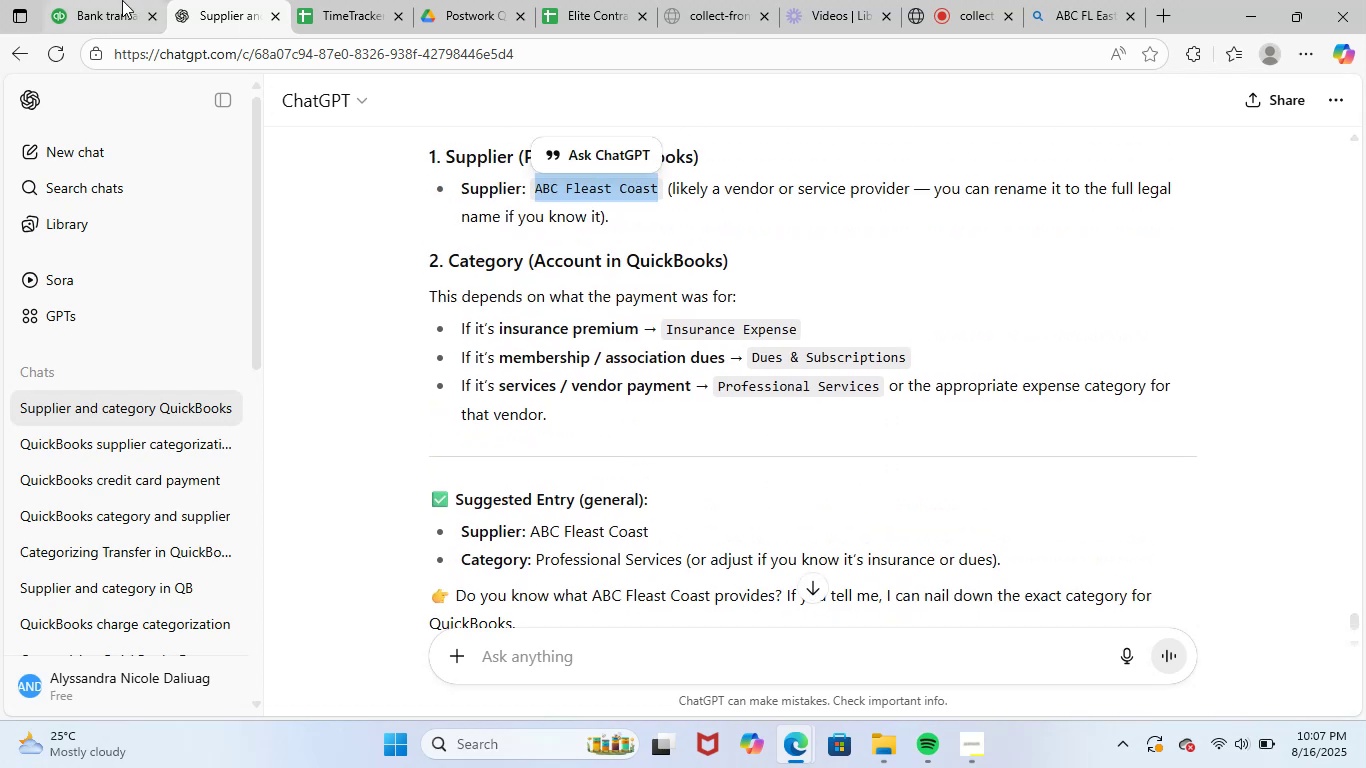 
left_click([115, 0])
 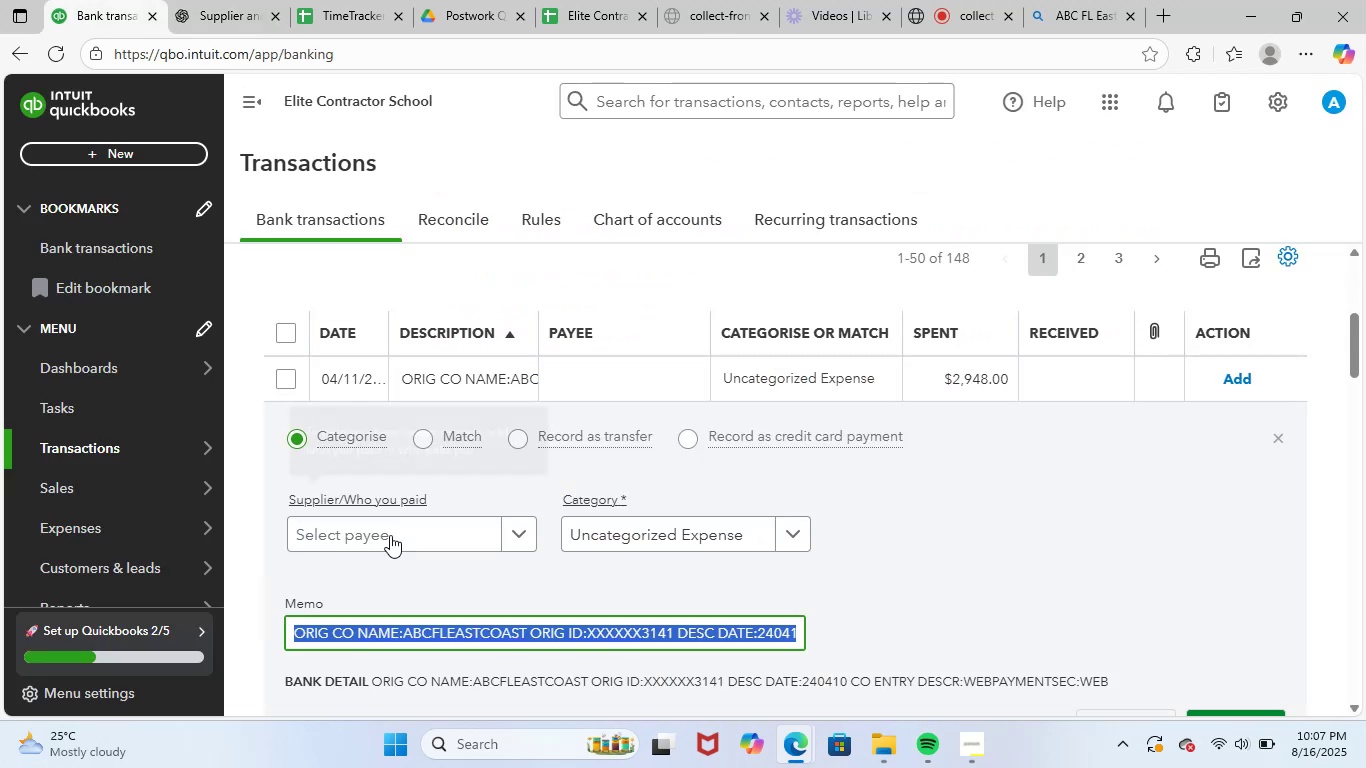 
key(Control+V)
 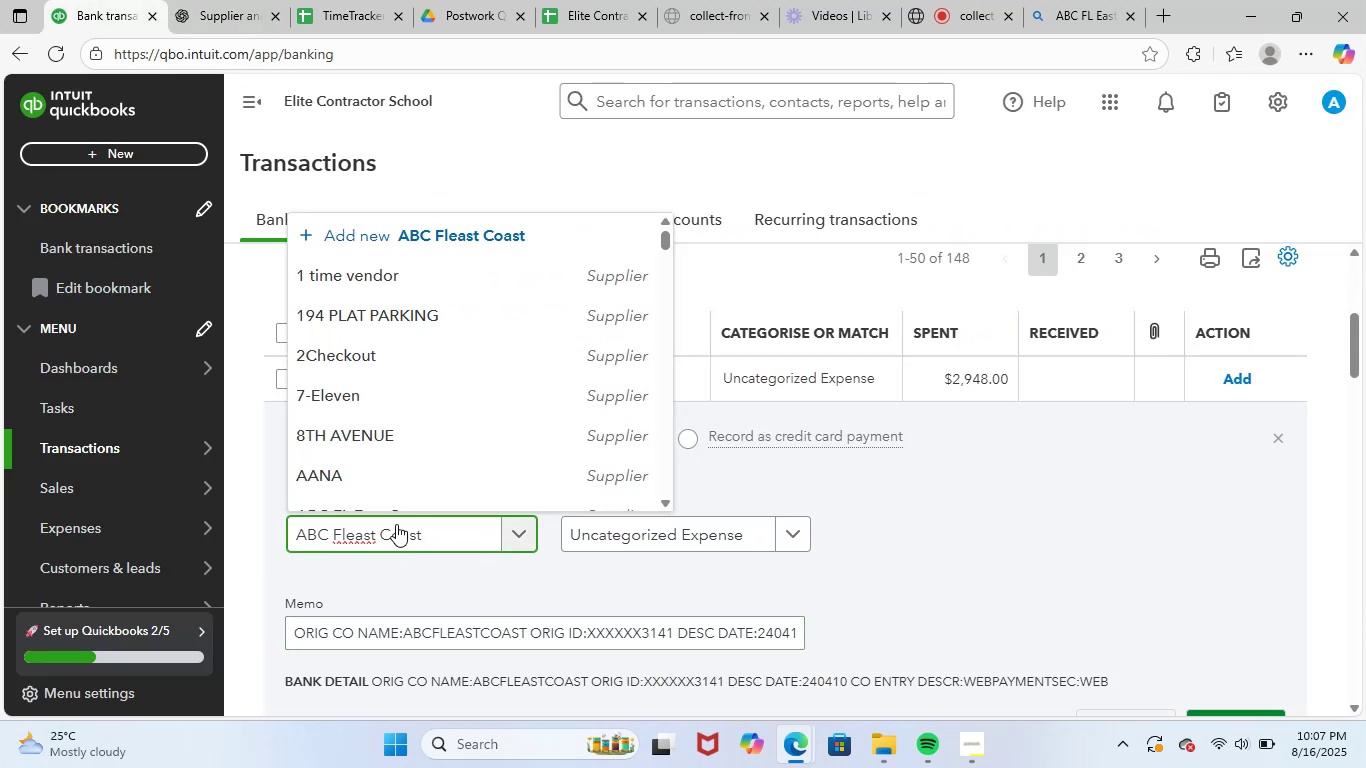 
mouse_move([438, 472])
 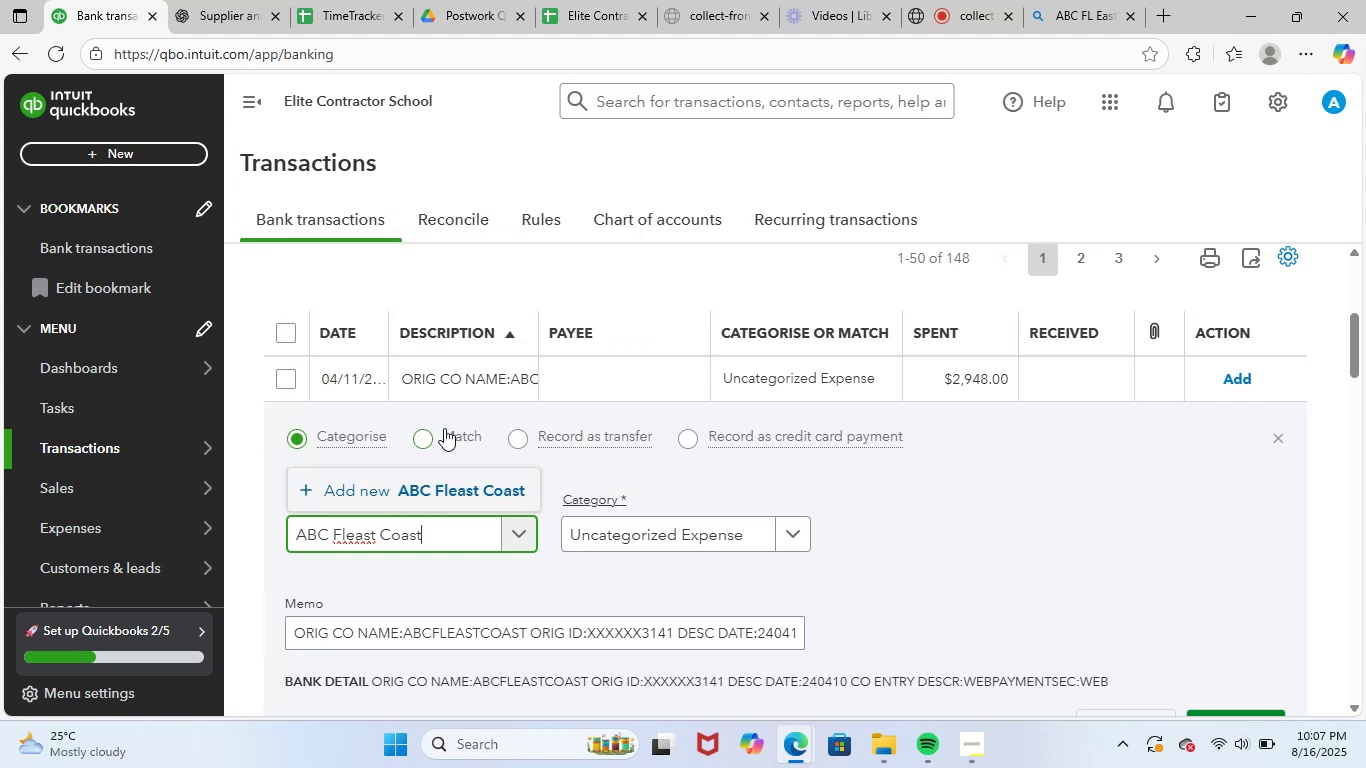 
left_click([454, 505])
 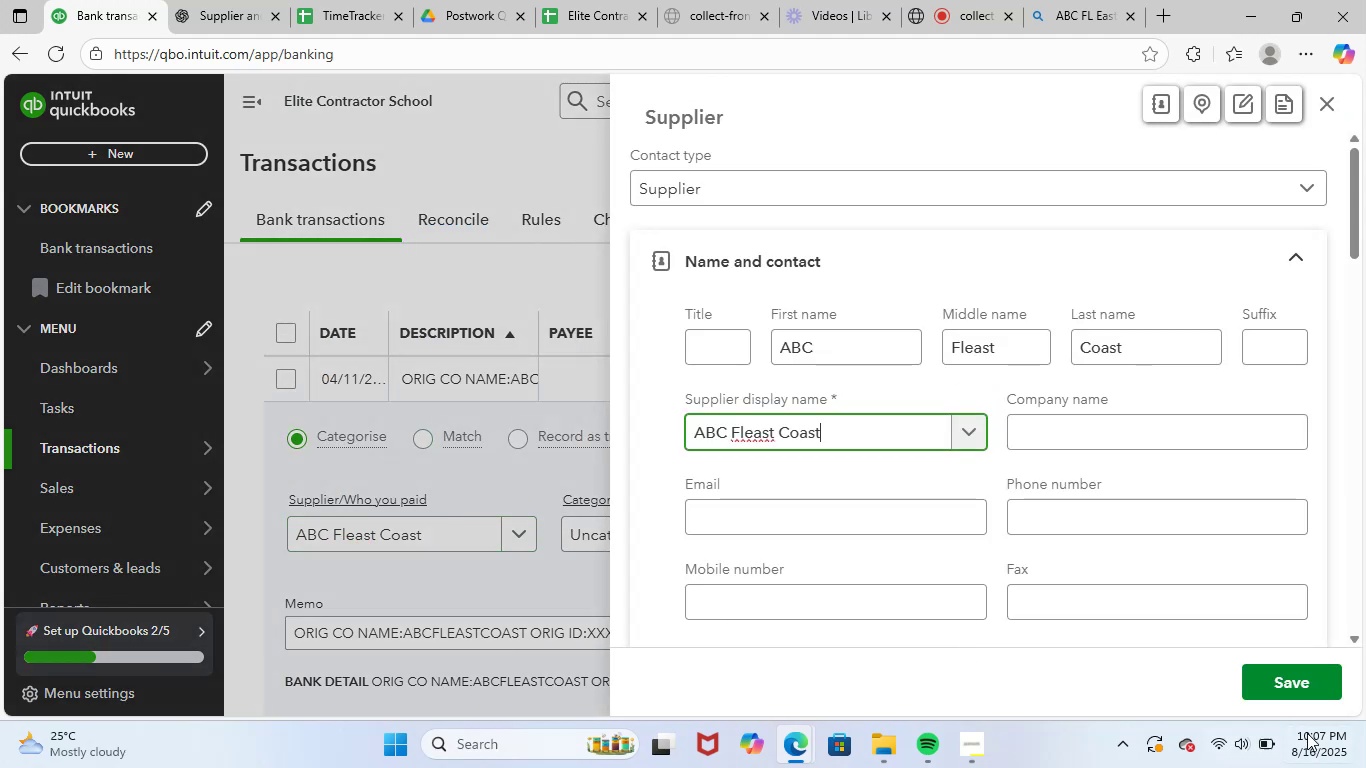 
left_click([1283, 681])
 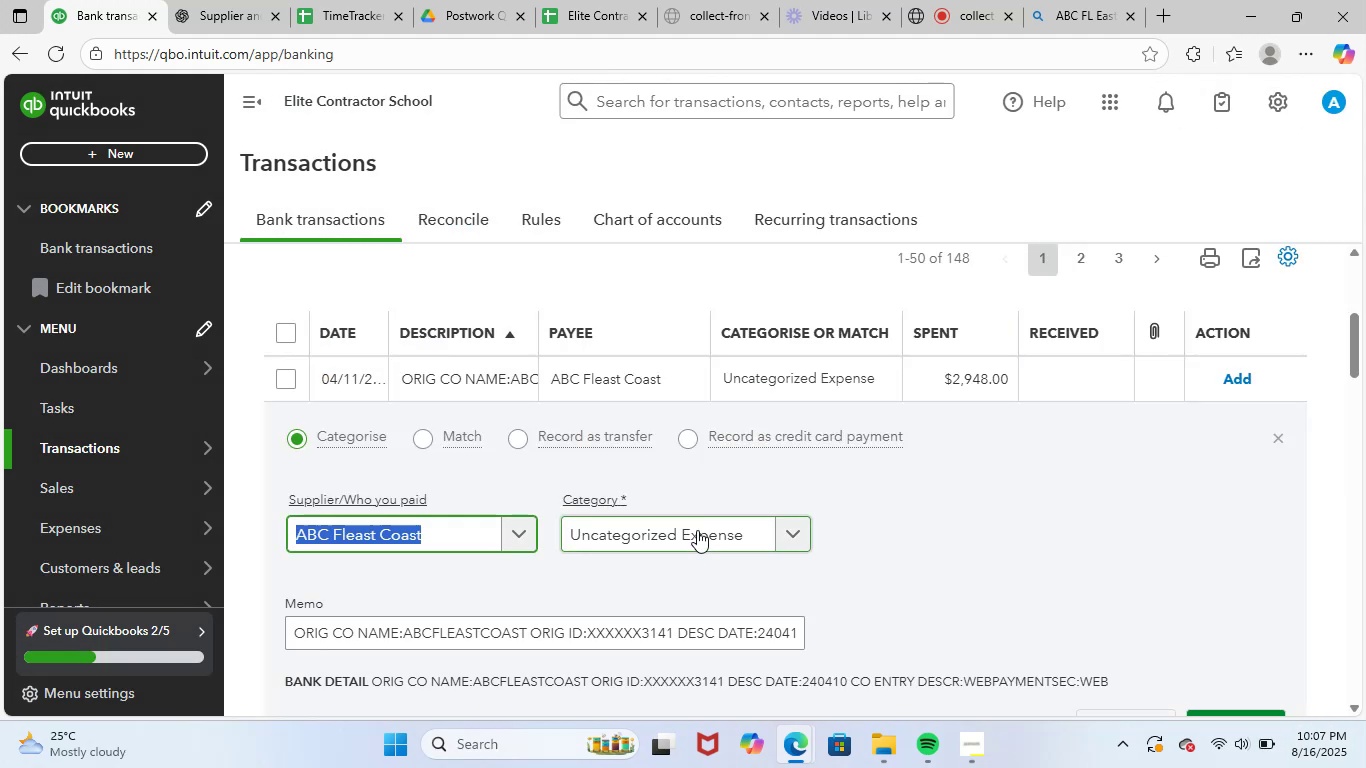 
left_click([697, 530])
 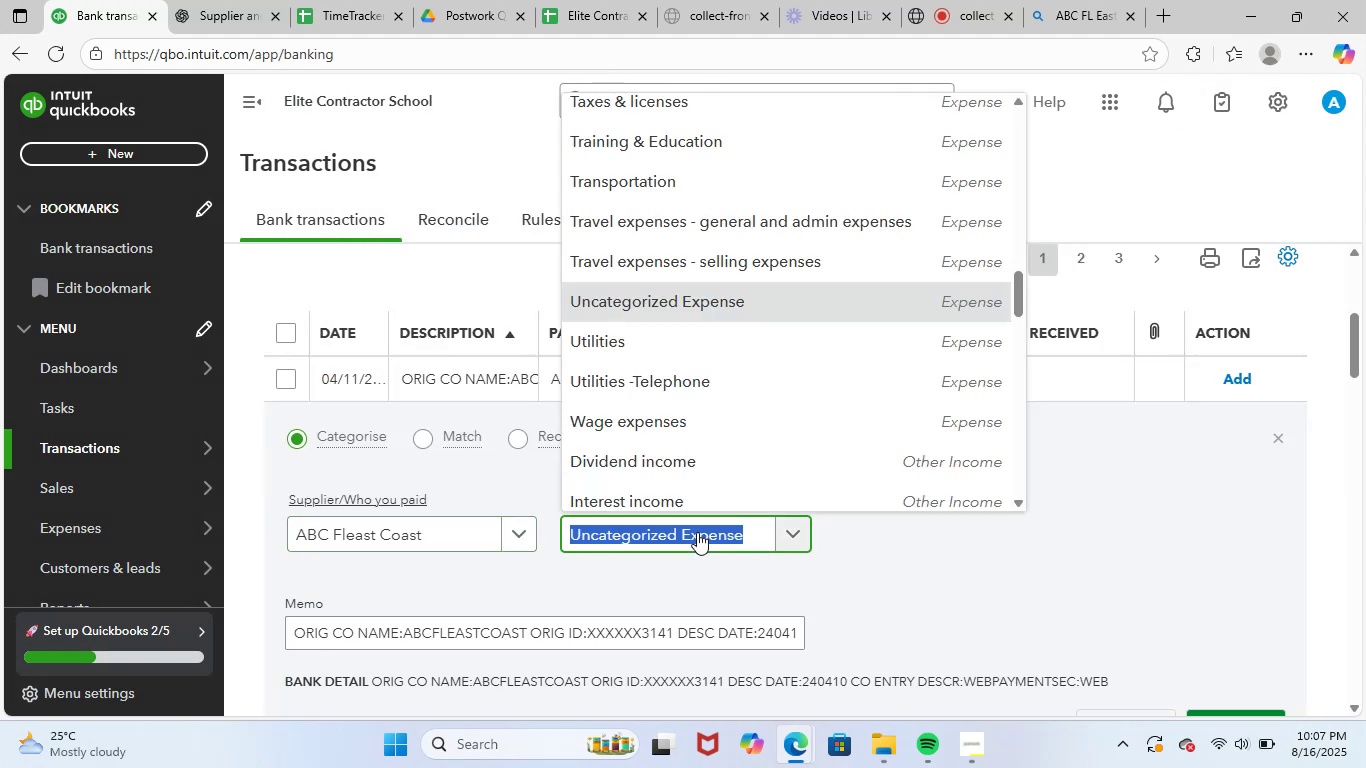 
type(du)
key(Backspace)
key(Backspace)
type(lega)
 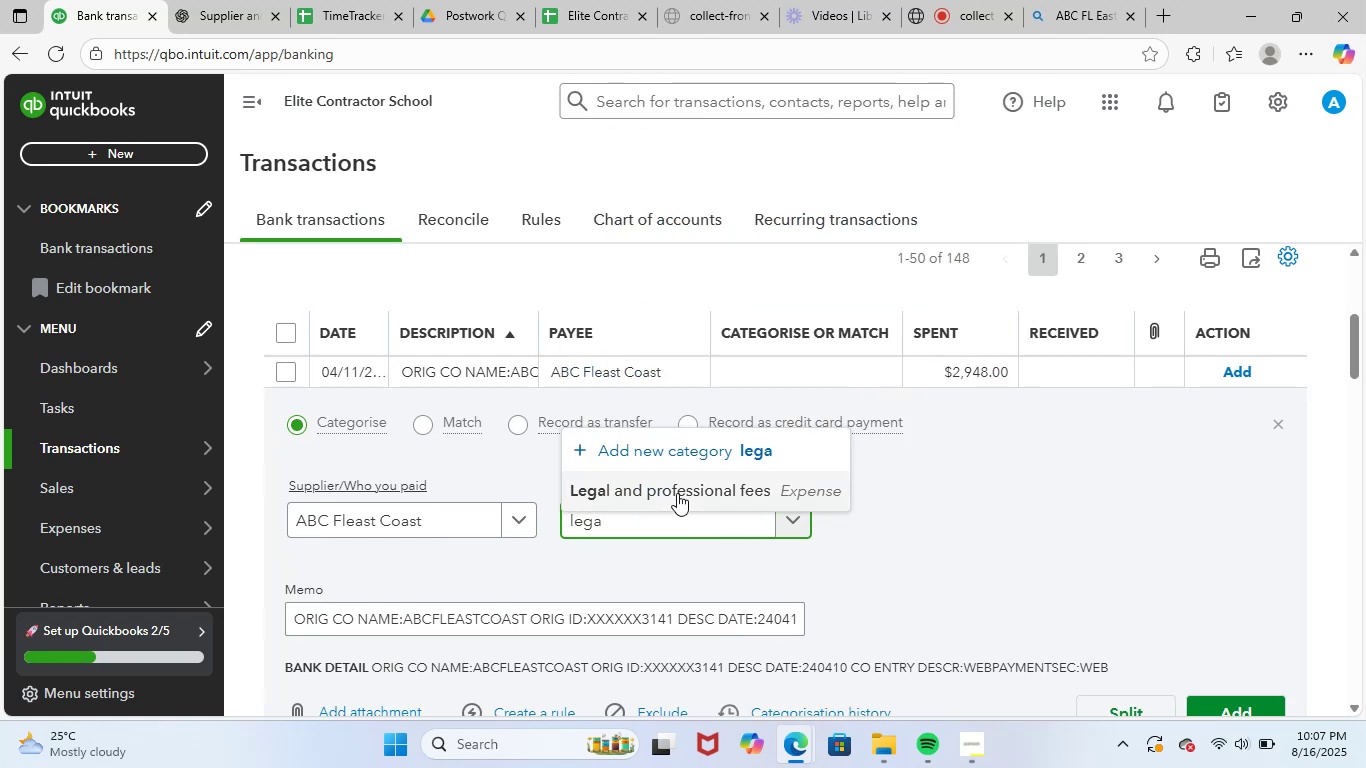 
left_click([677, 493])
 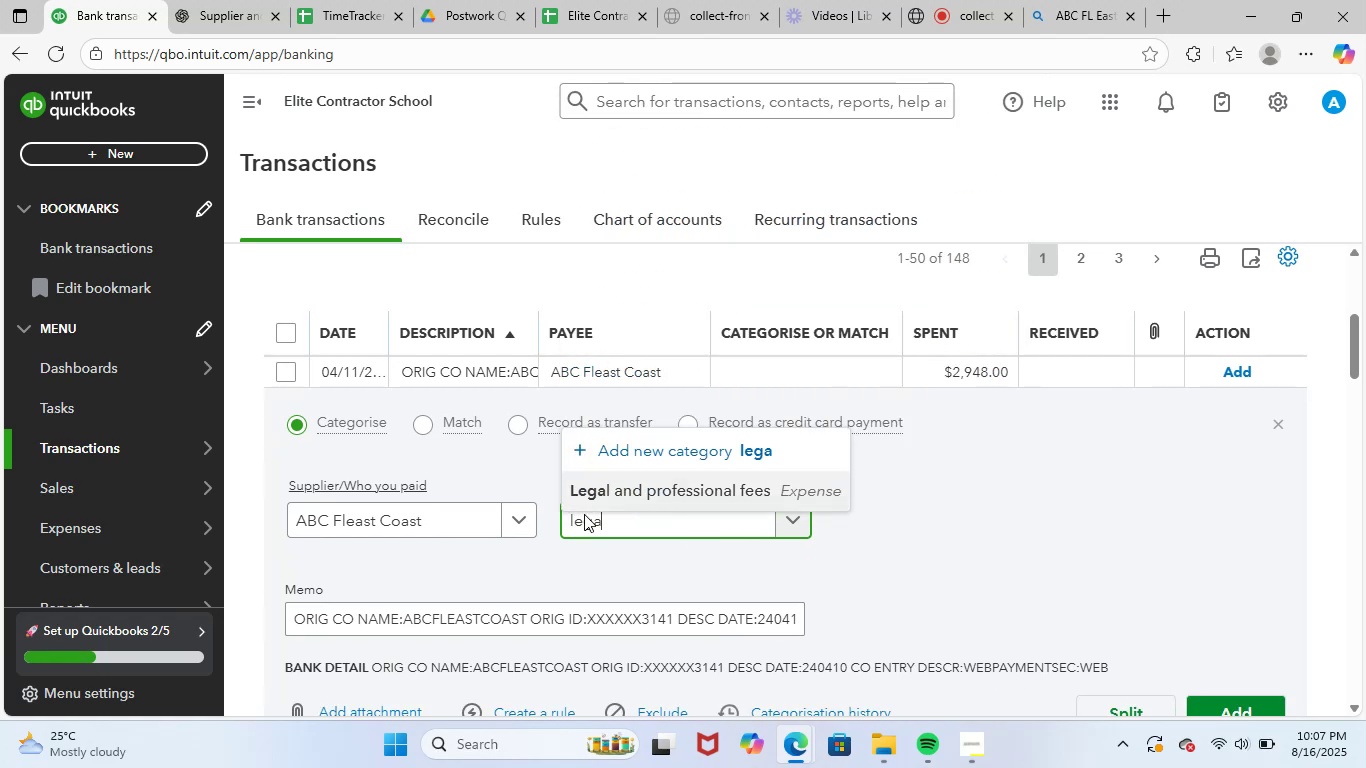 
scroll: coordinate [555, 528], scroll_direction: down, amount: 2.0
 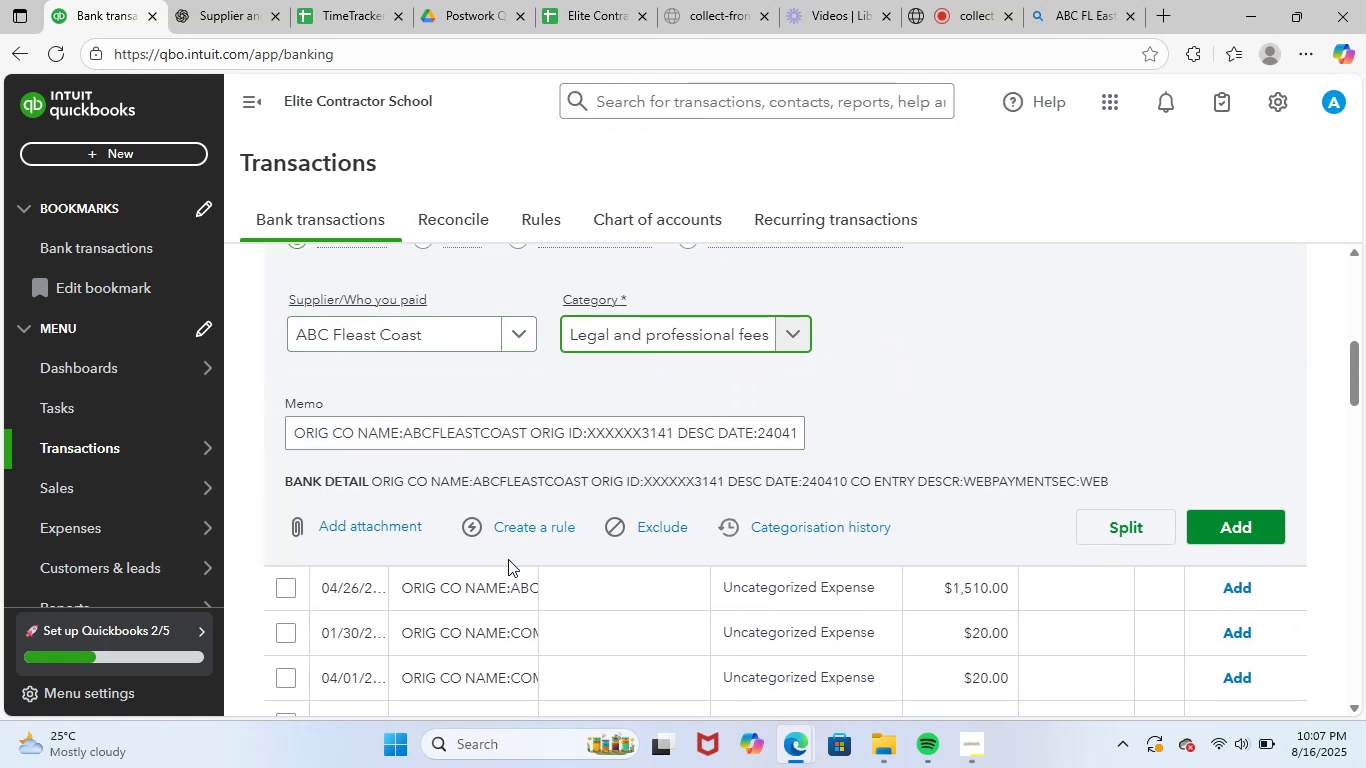 
left_click([558, 531])
 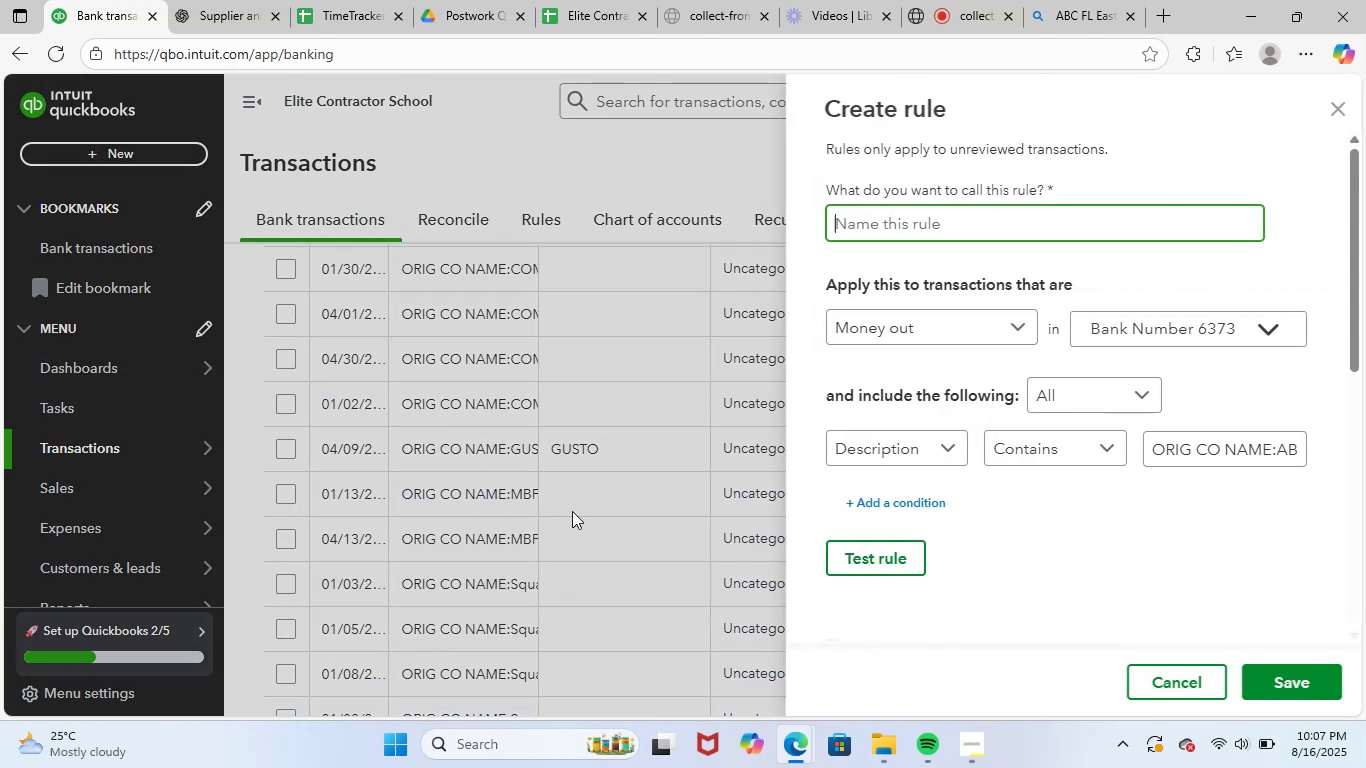 
key(Control+V)
 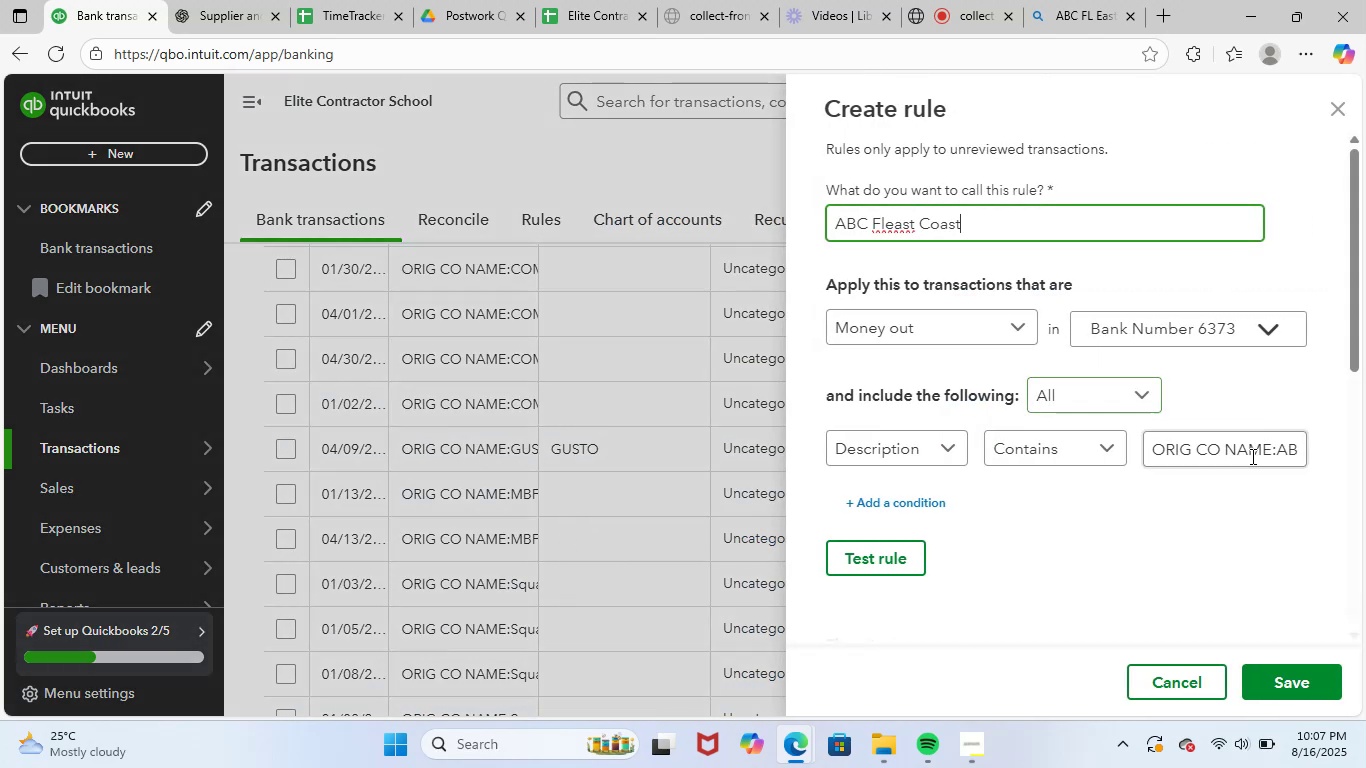 
left_click([1262, 452])
 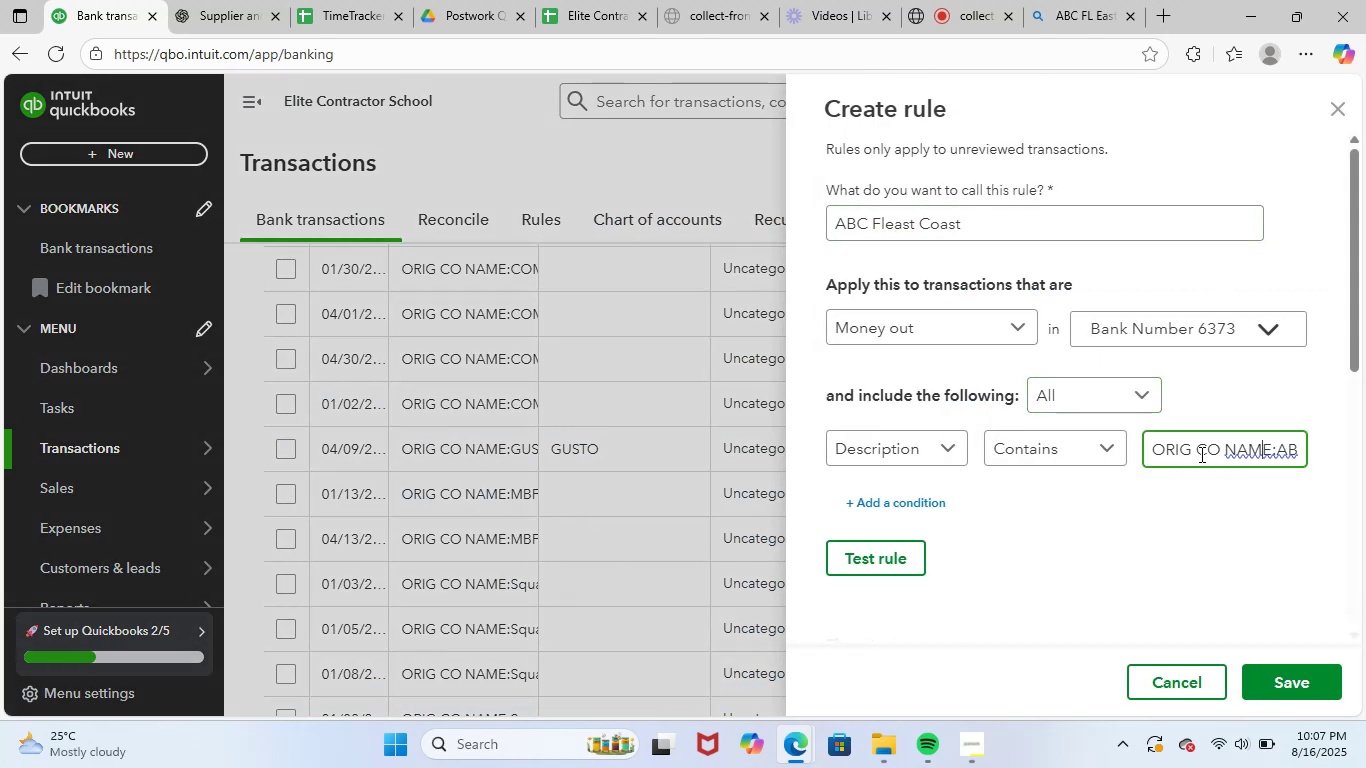 
key(ArrowRight)
 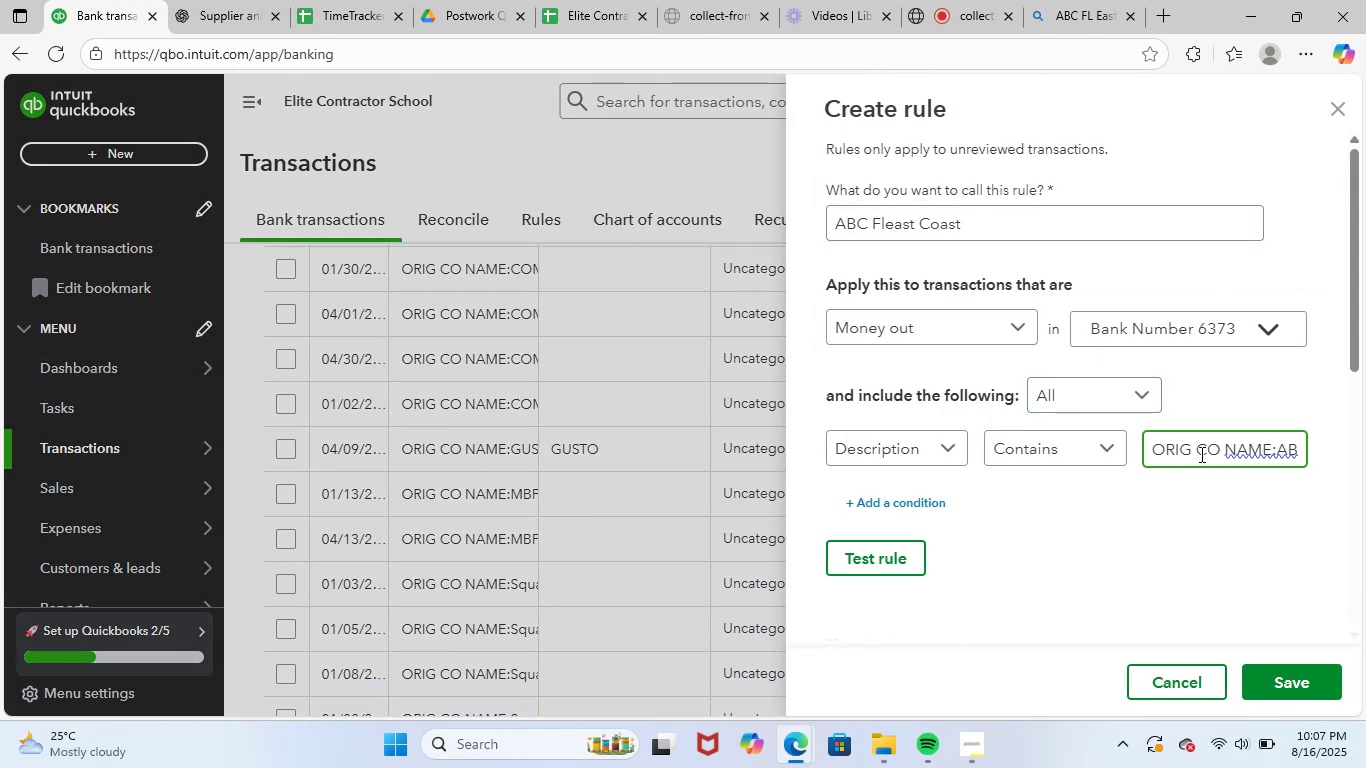 
key(ArrowRight)
 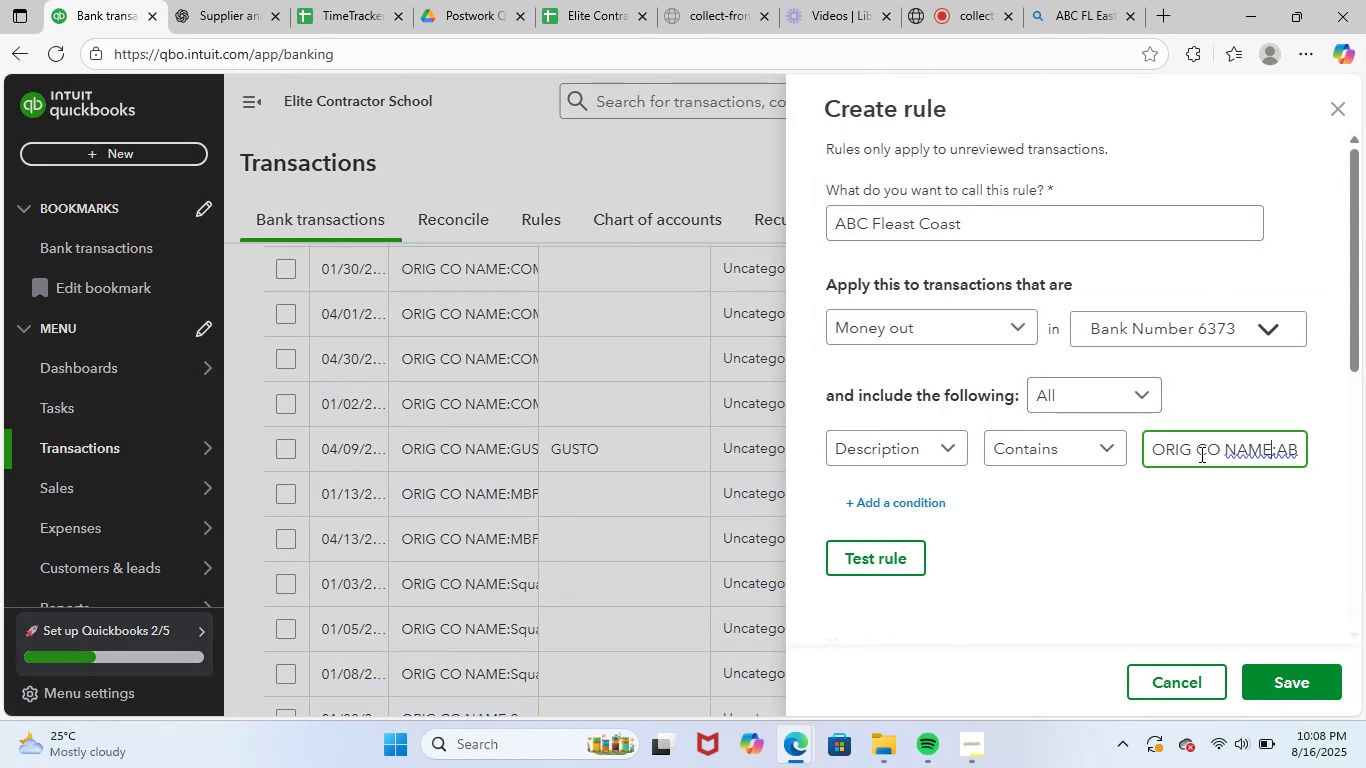 
key(ArrowRight)
 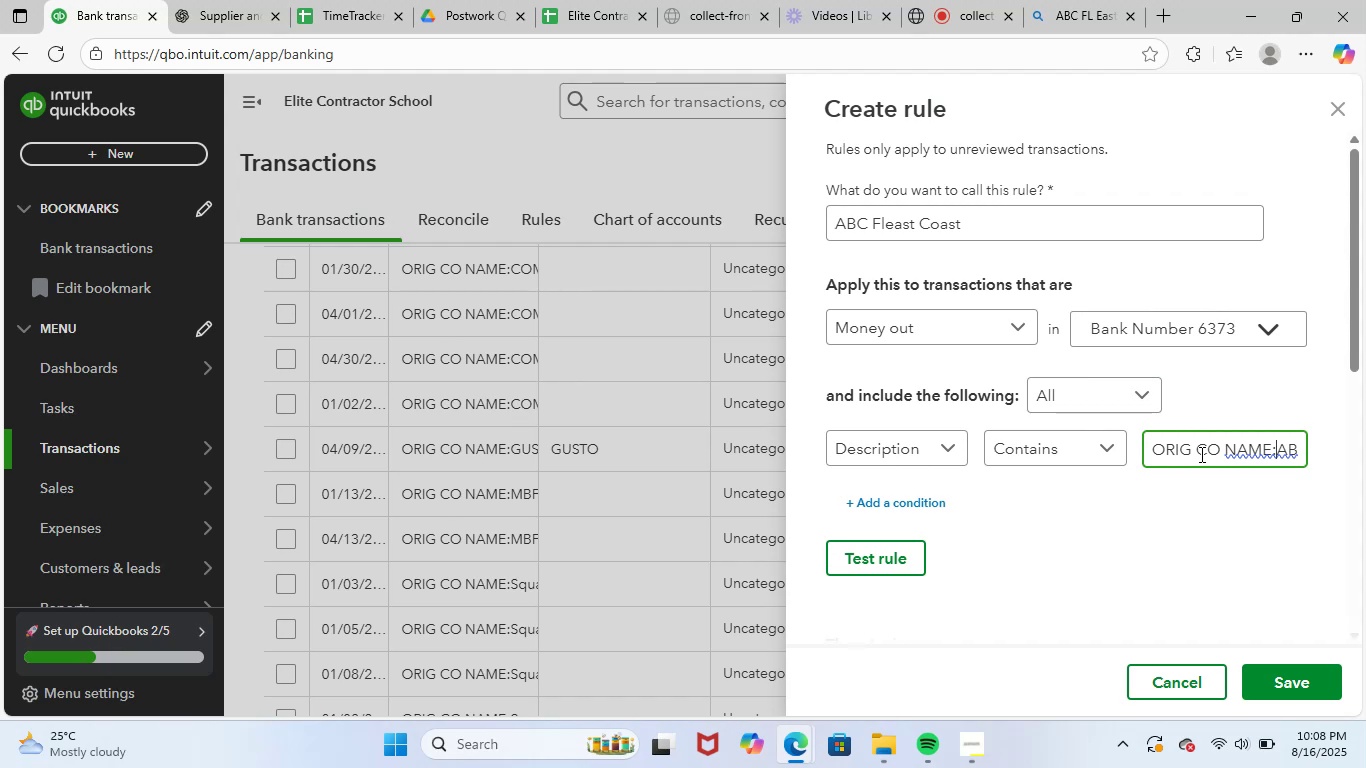 
key(ArrowRight)
 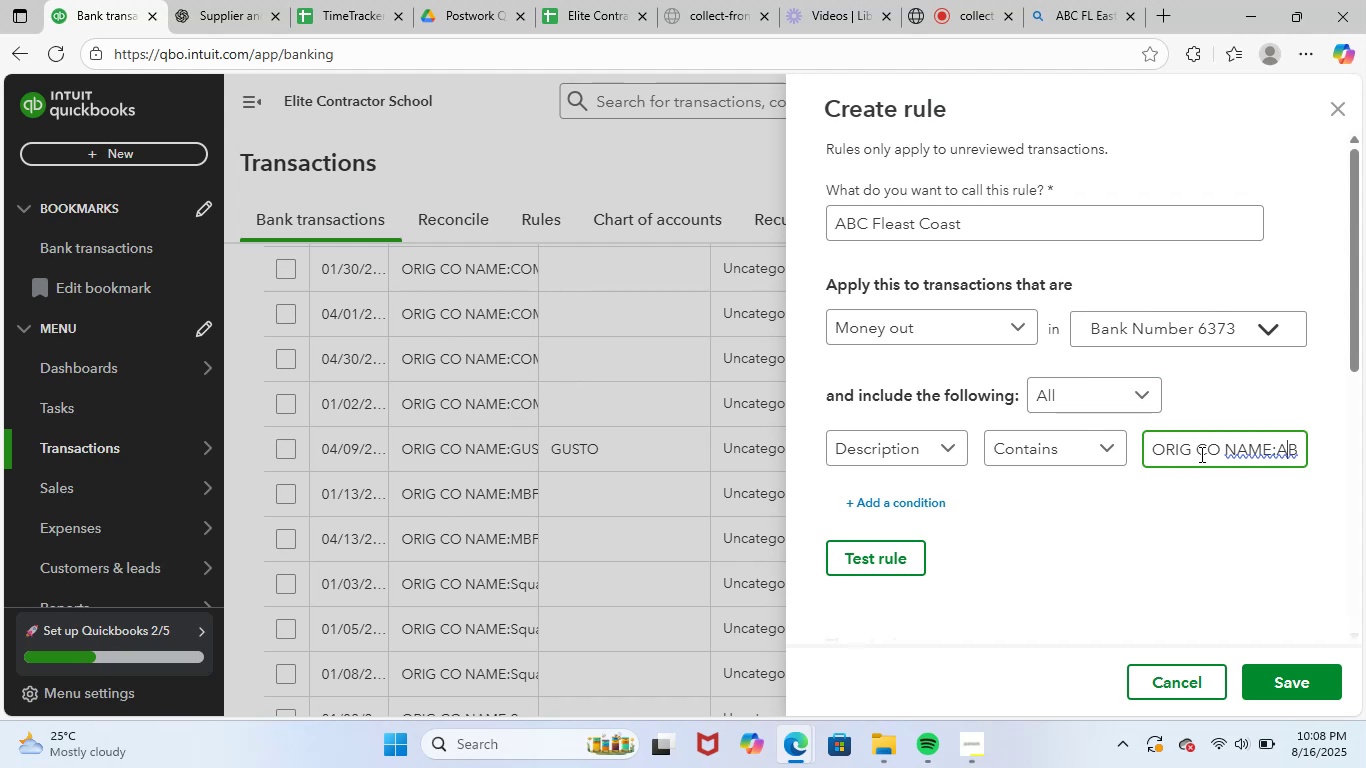 
key(ArrowRight)
 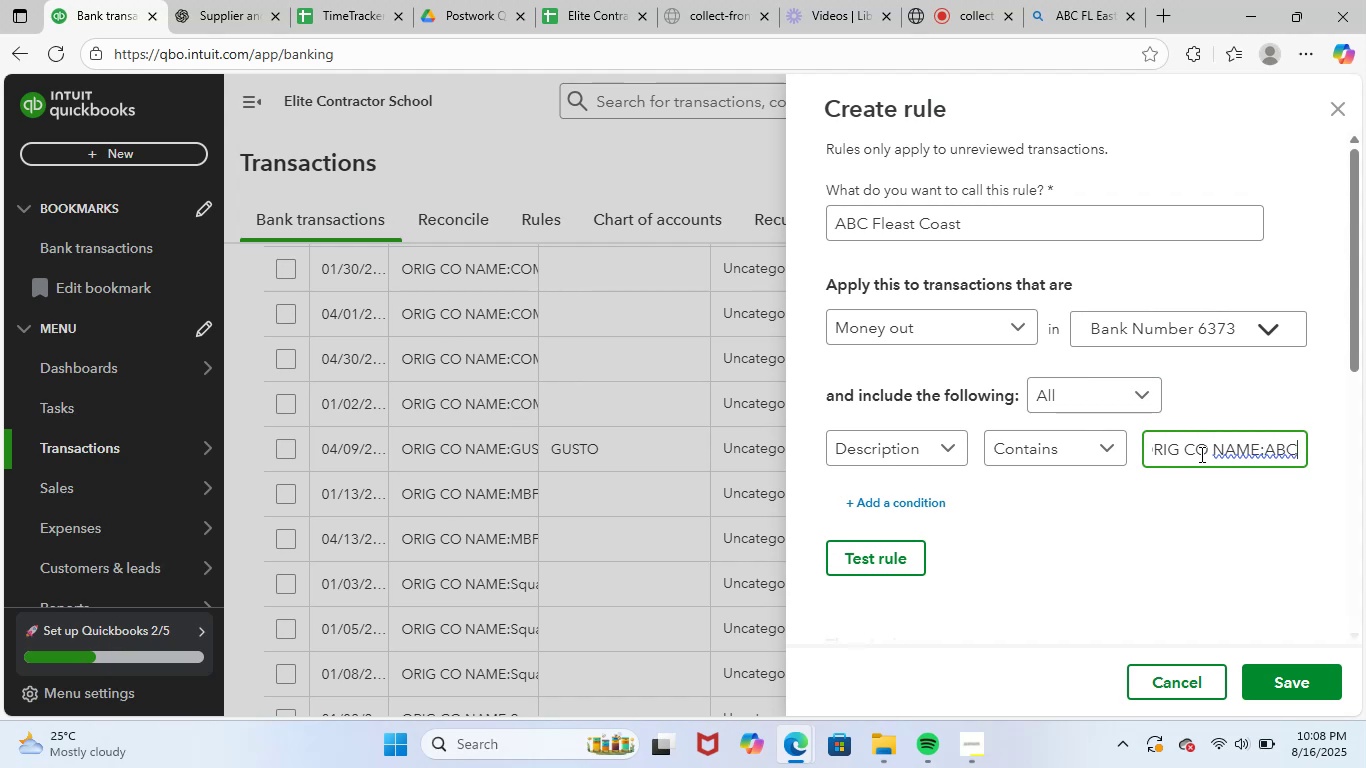 
key(ArrowRight)
 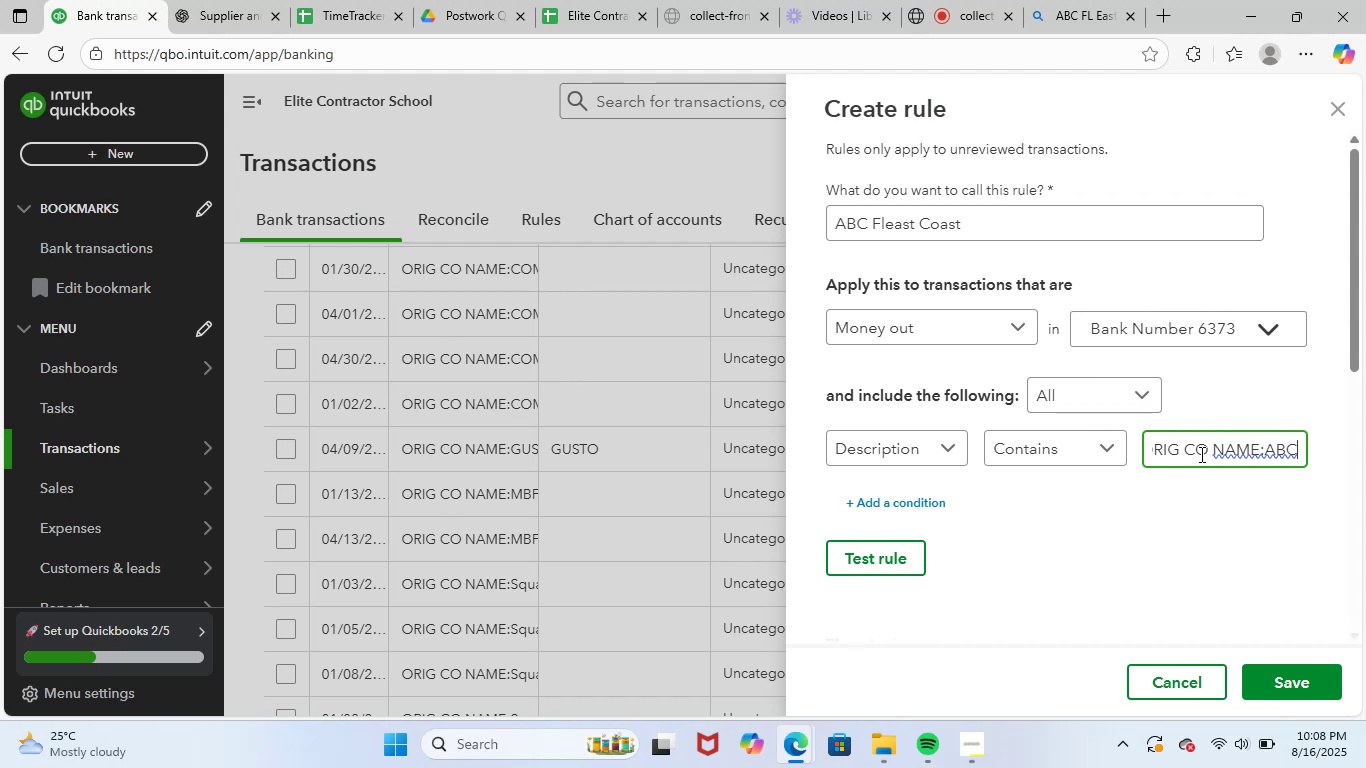 
key(ArrowRight)
 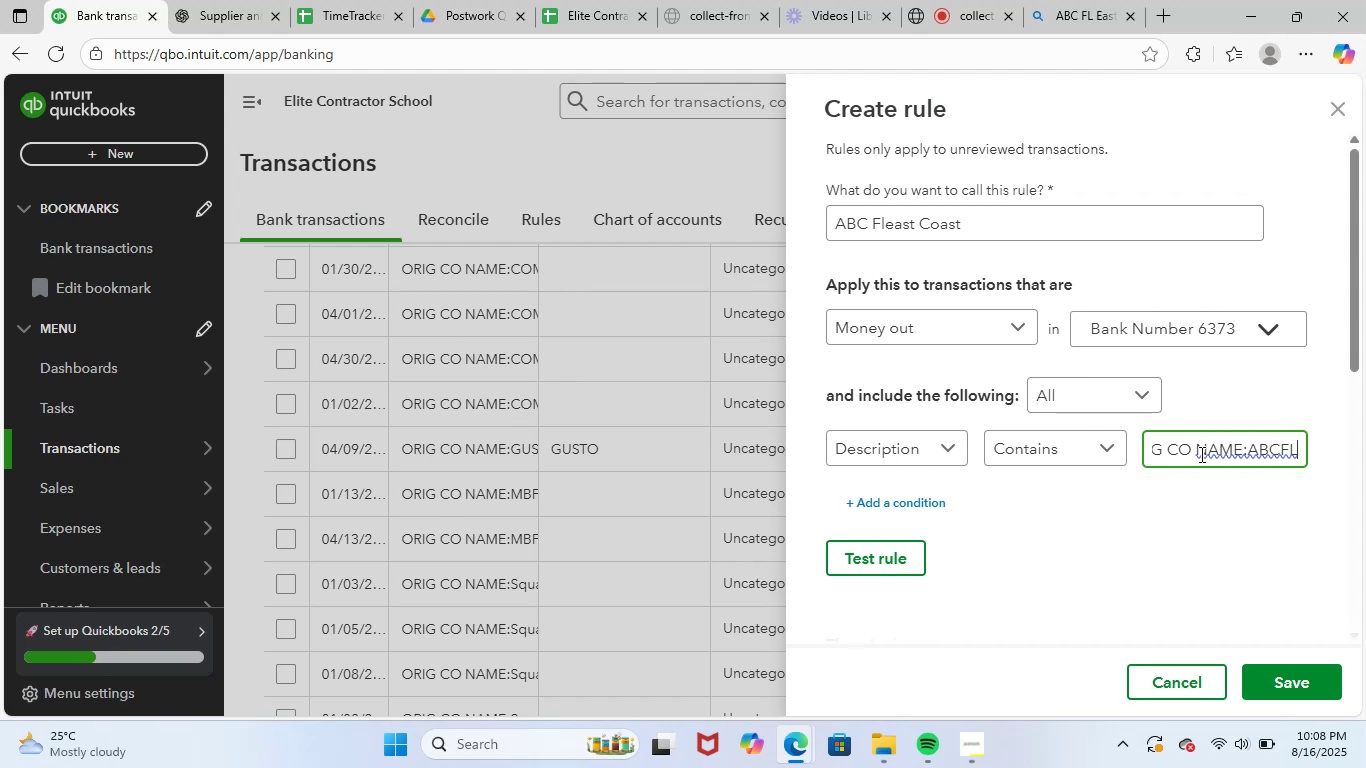 
key(ArrowRight)
 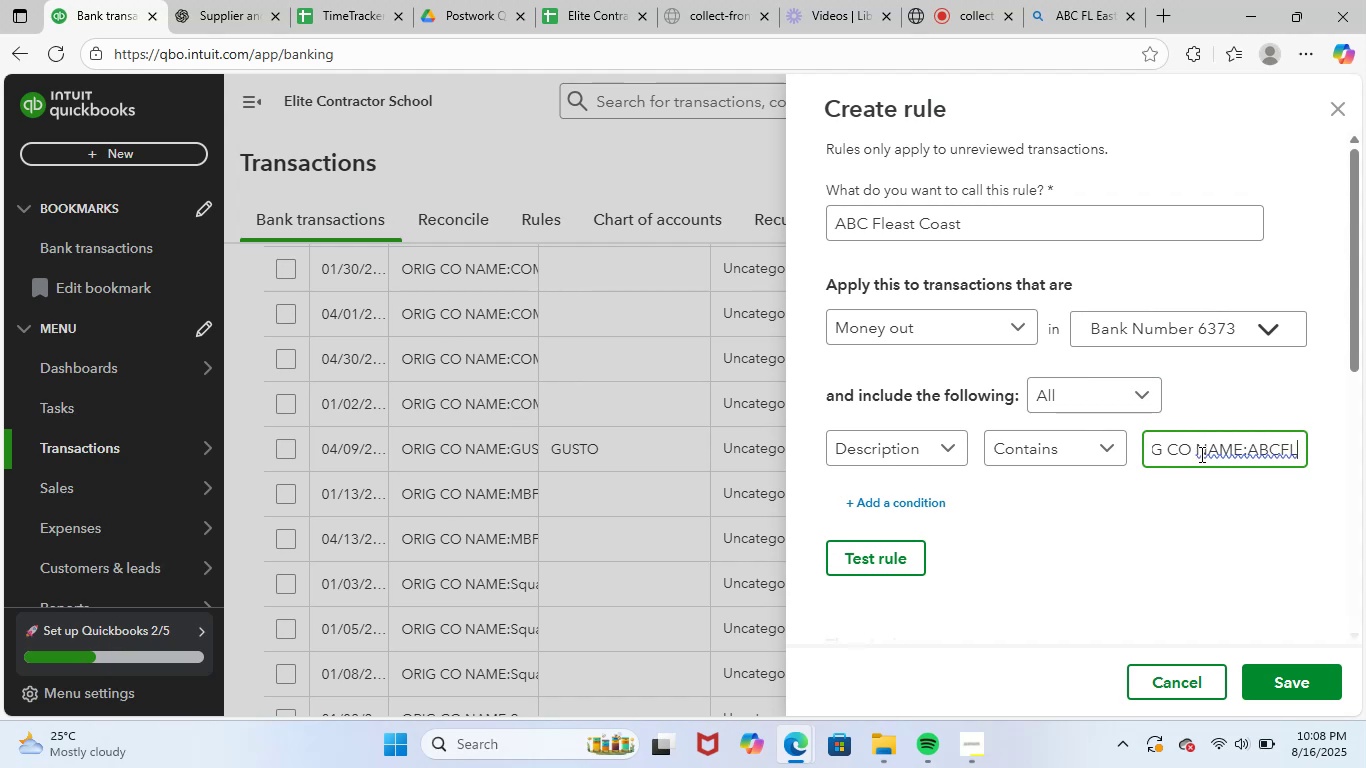 
key(ArrowRight)
 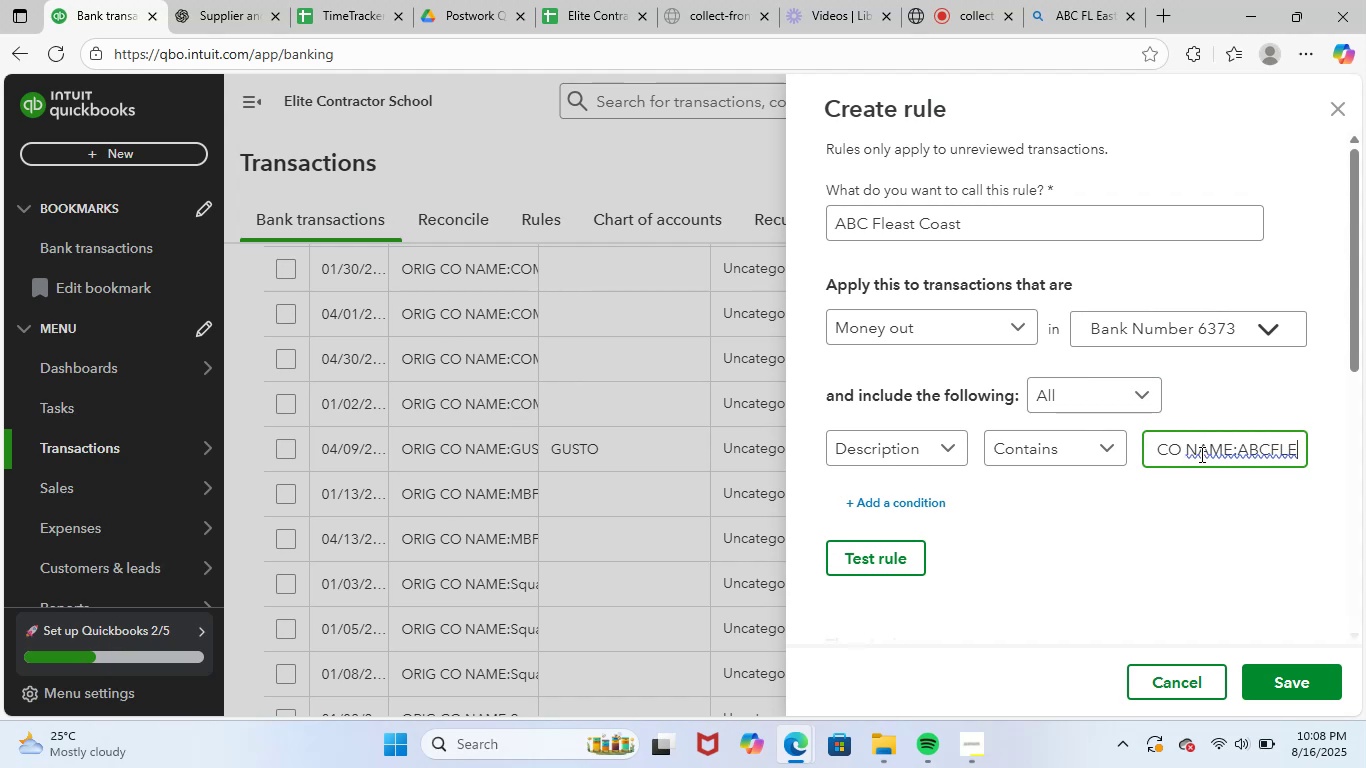 
key(ArrowRight)
 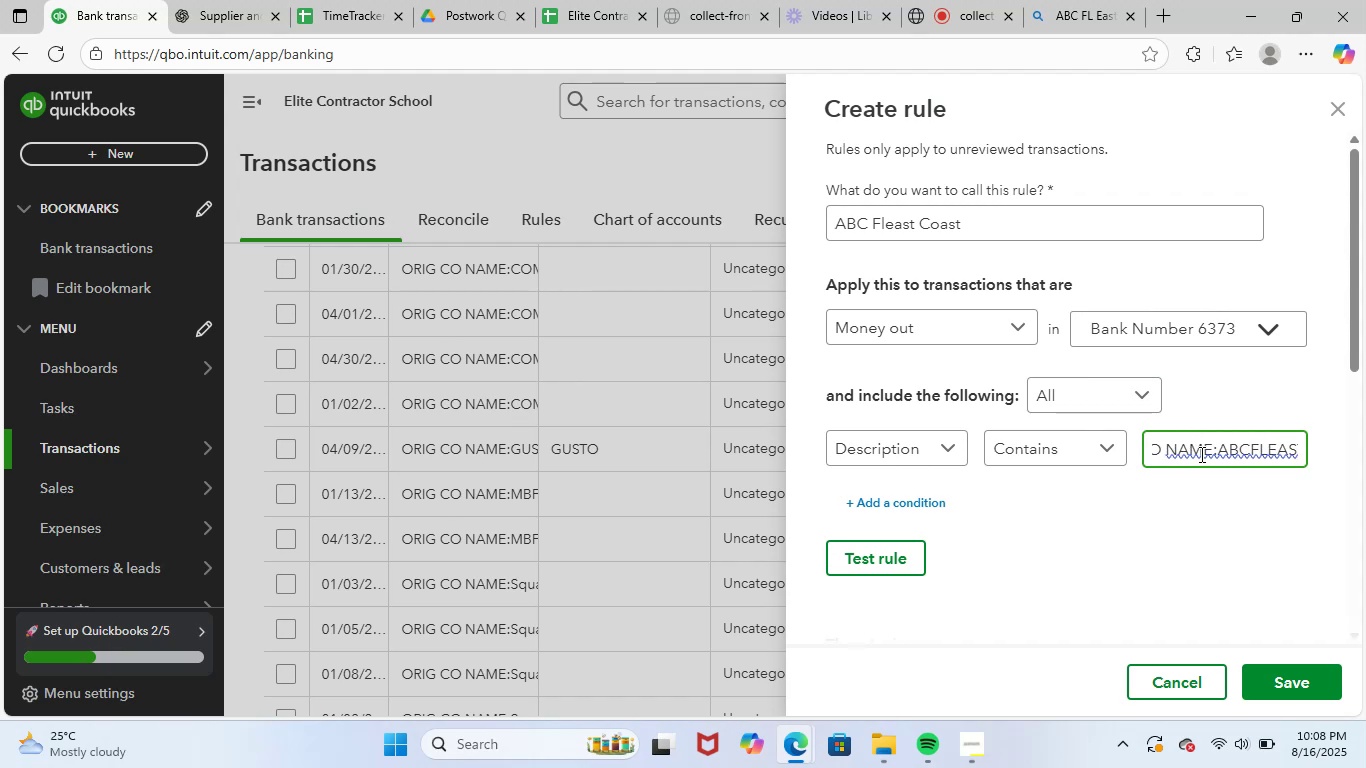 
key(ArrowRight)
 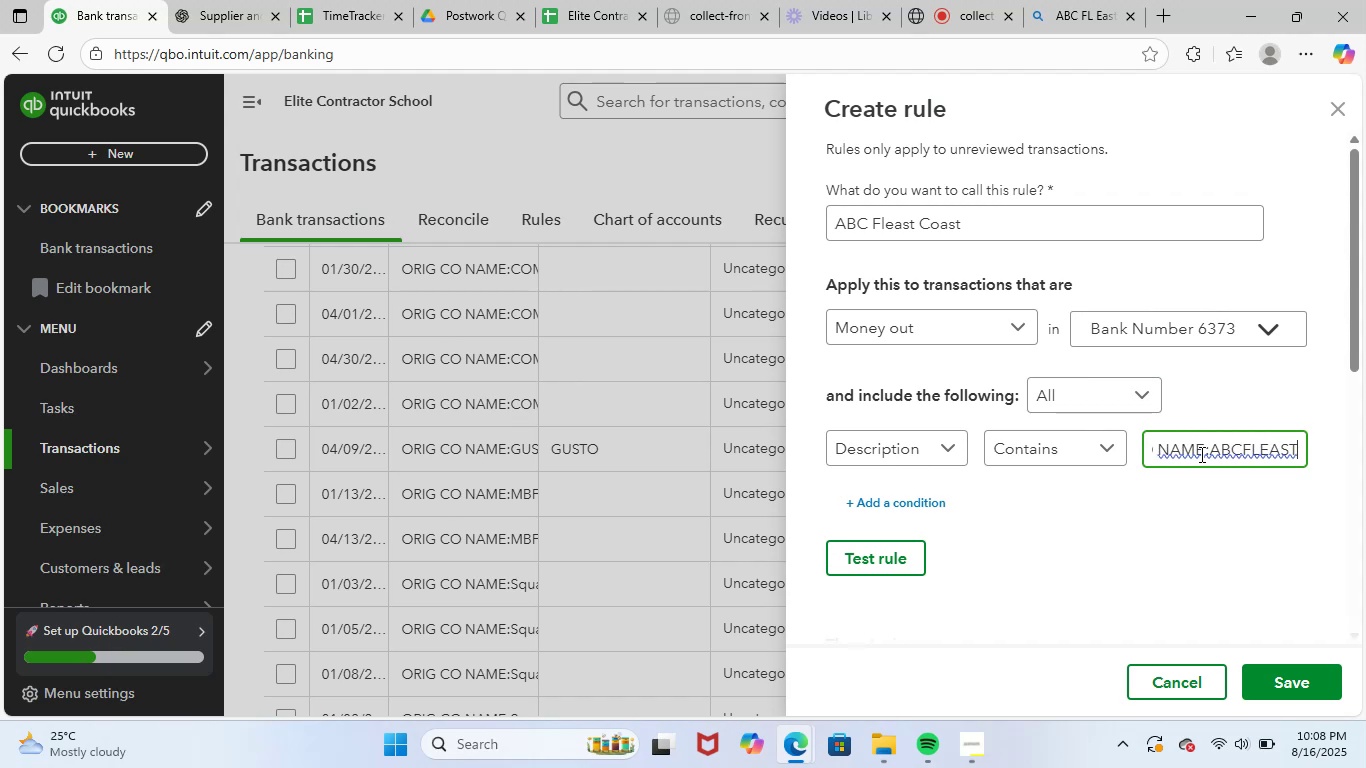 
key(ArrowRight)
 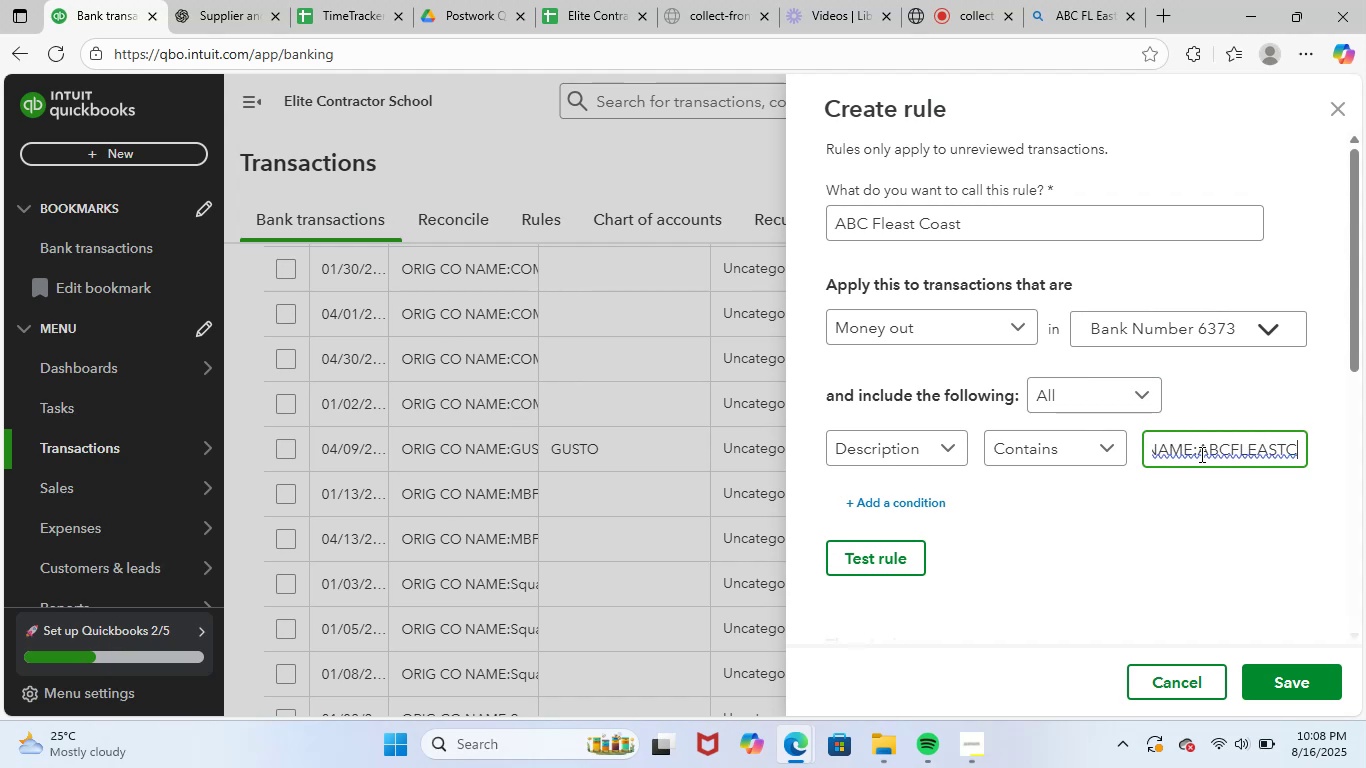 
key(ArrowRight)
 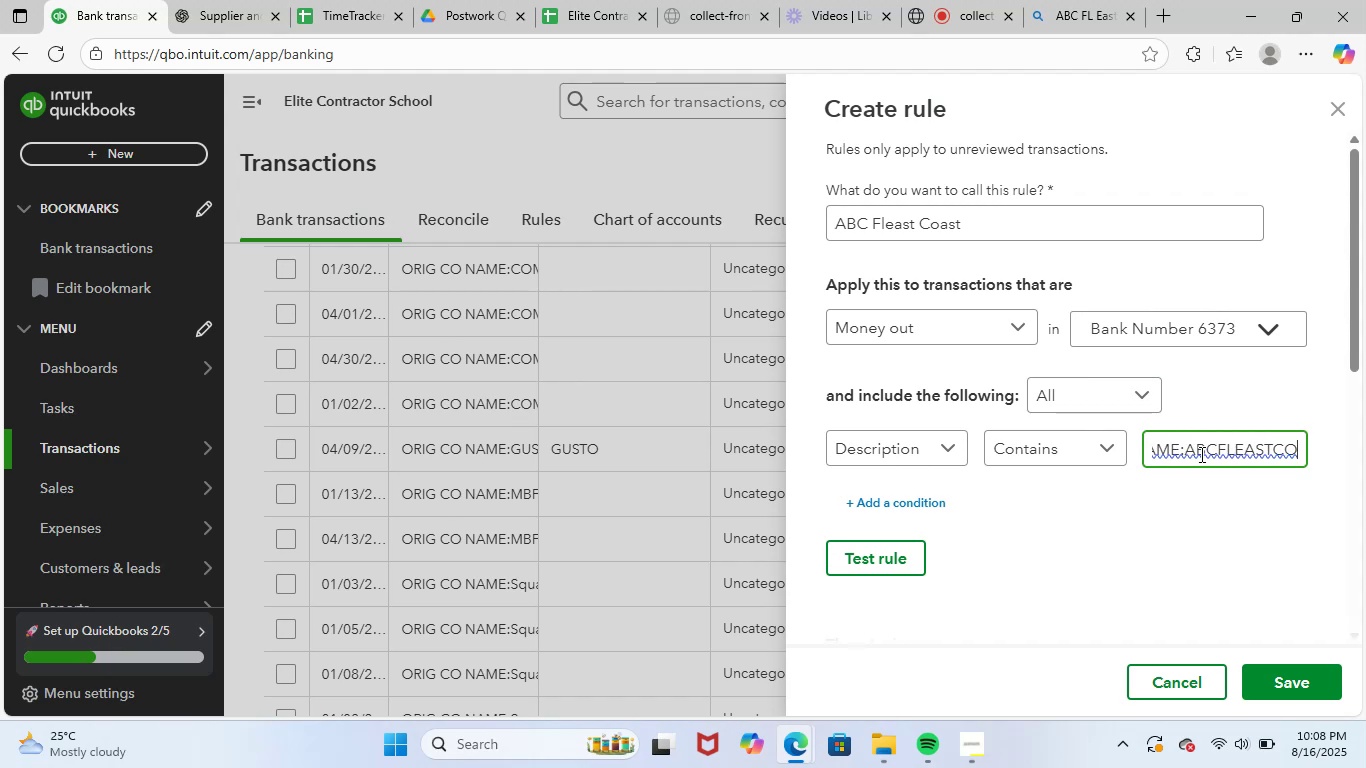 
key(ArrowRight)
 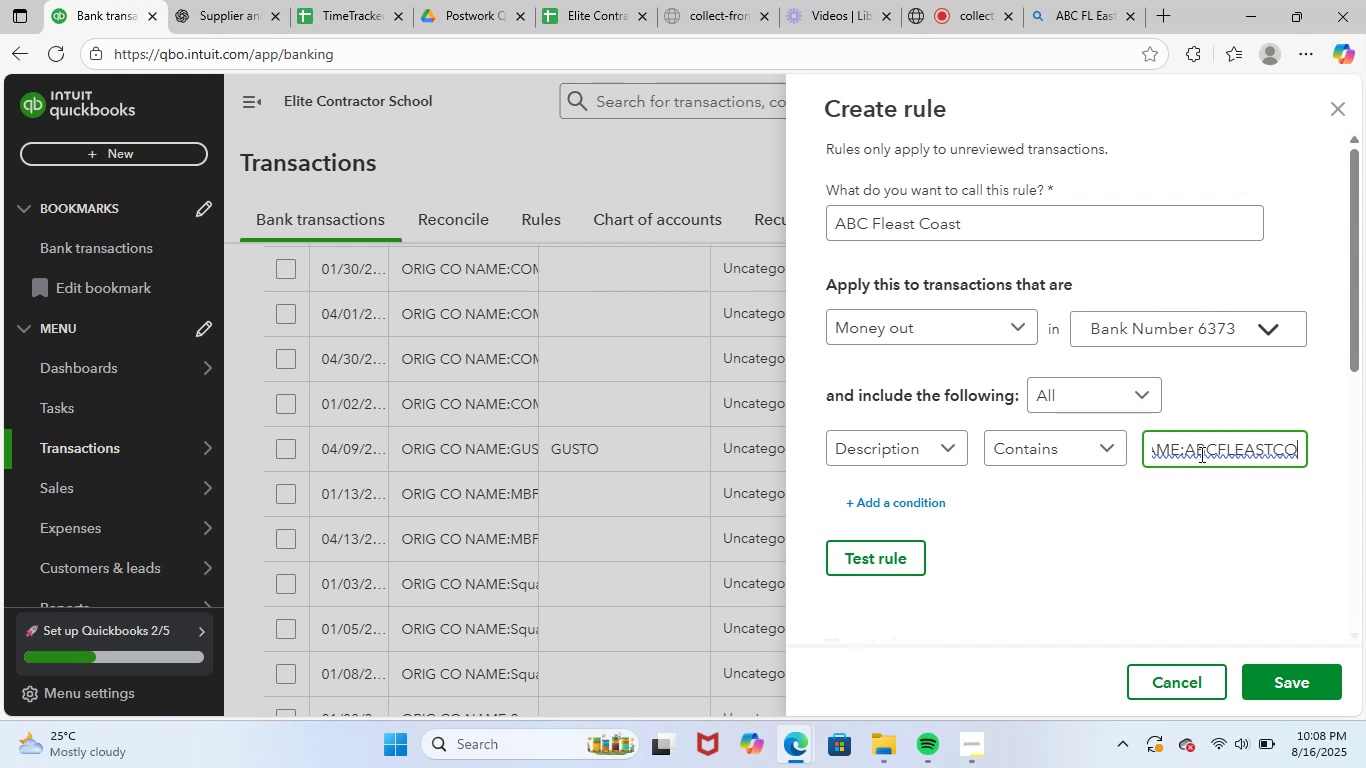 
key(ArrowRight)
 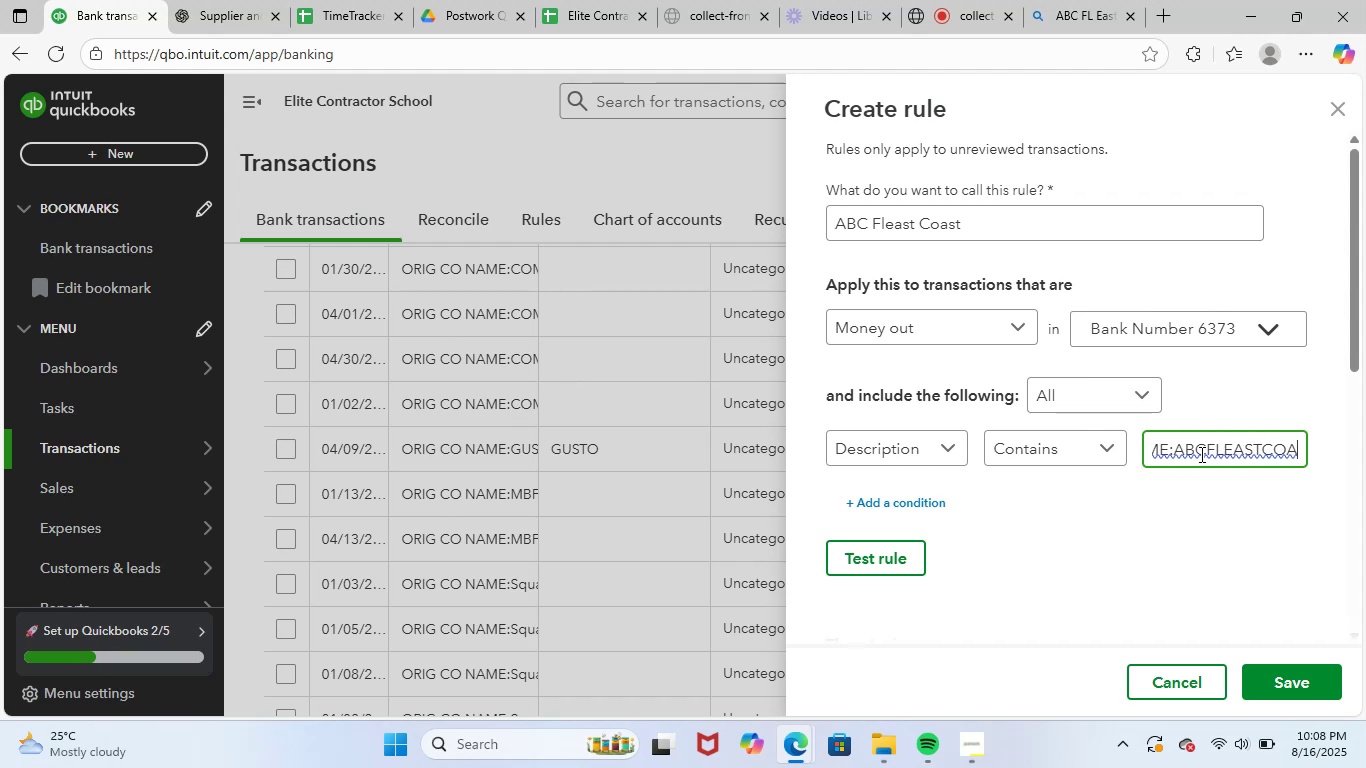 
key(ArrowRight)
 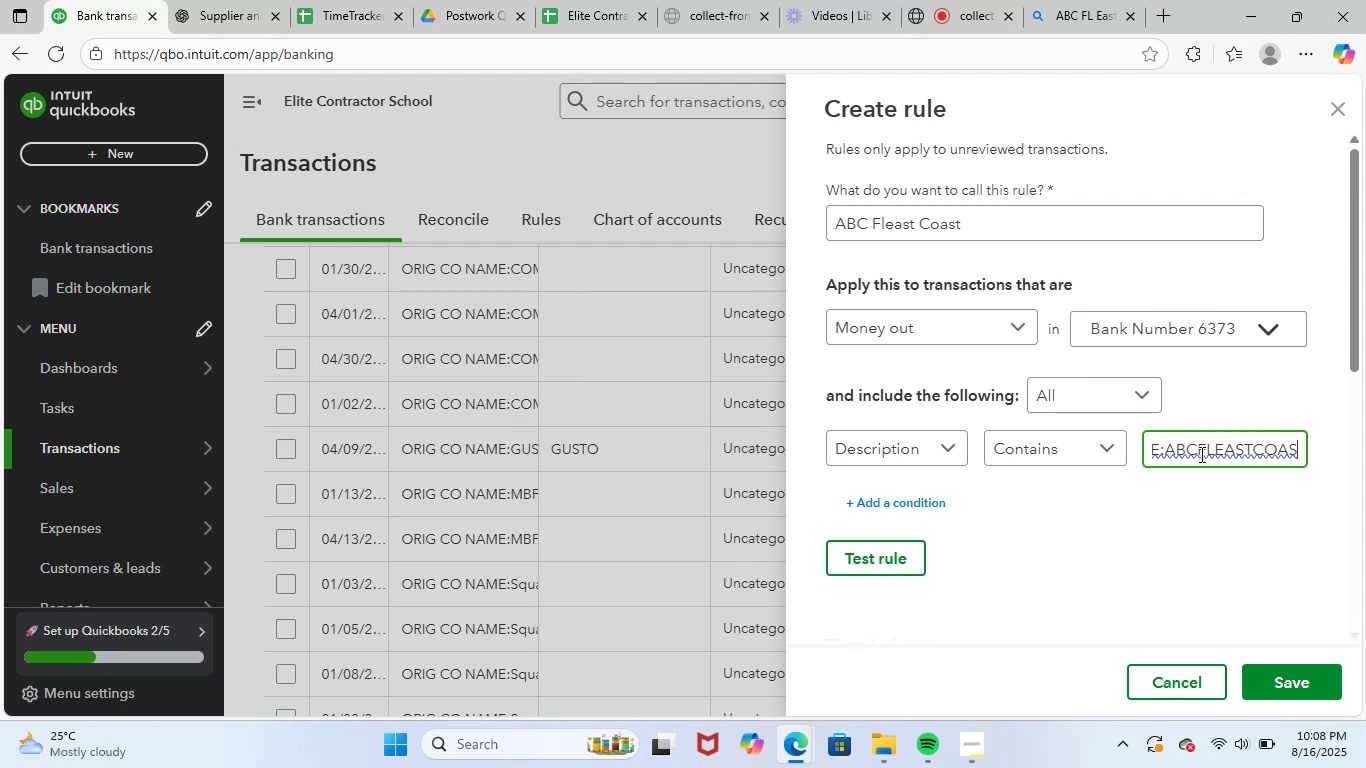 
key(ArrowRight)
 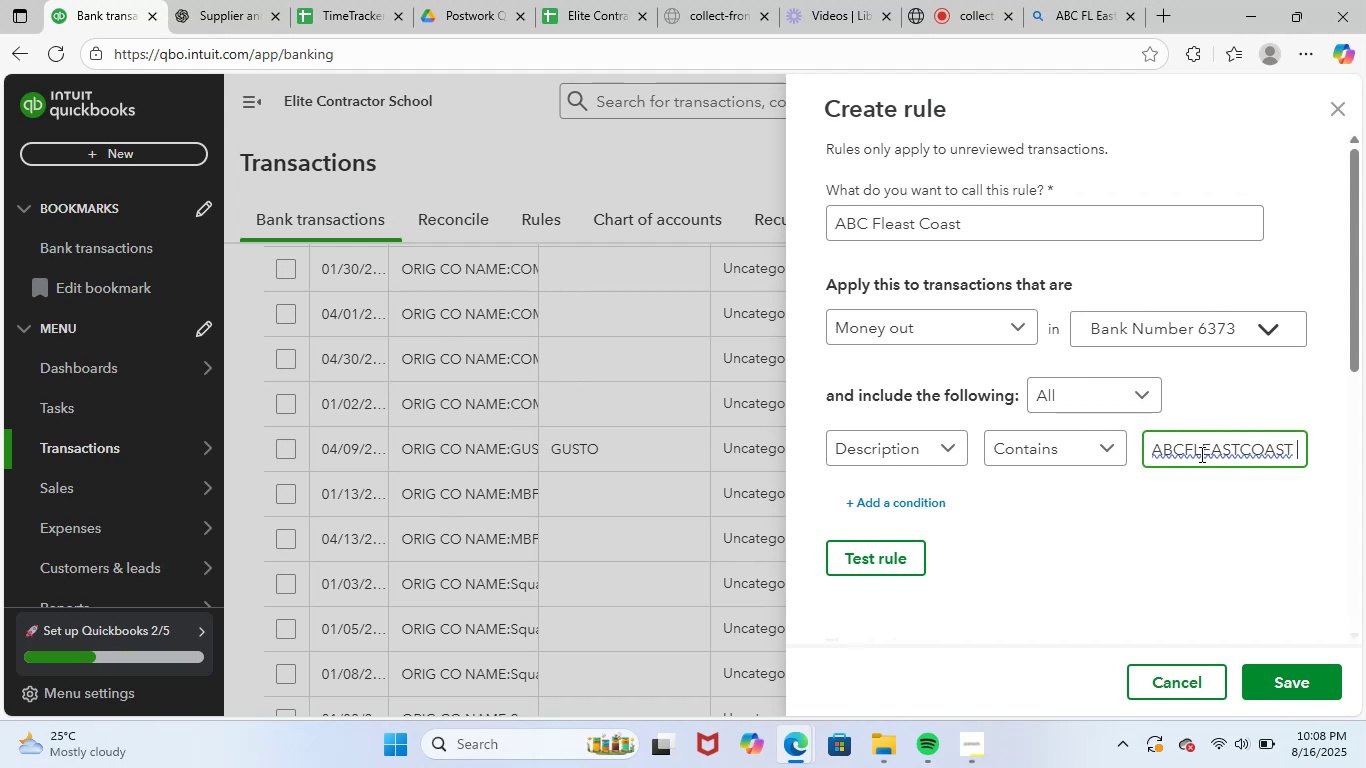 
key(ArrowRight)
 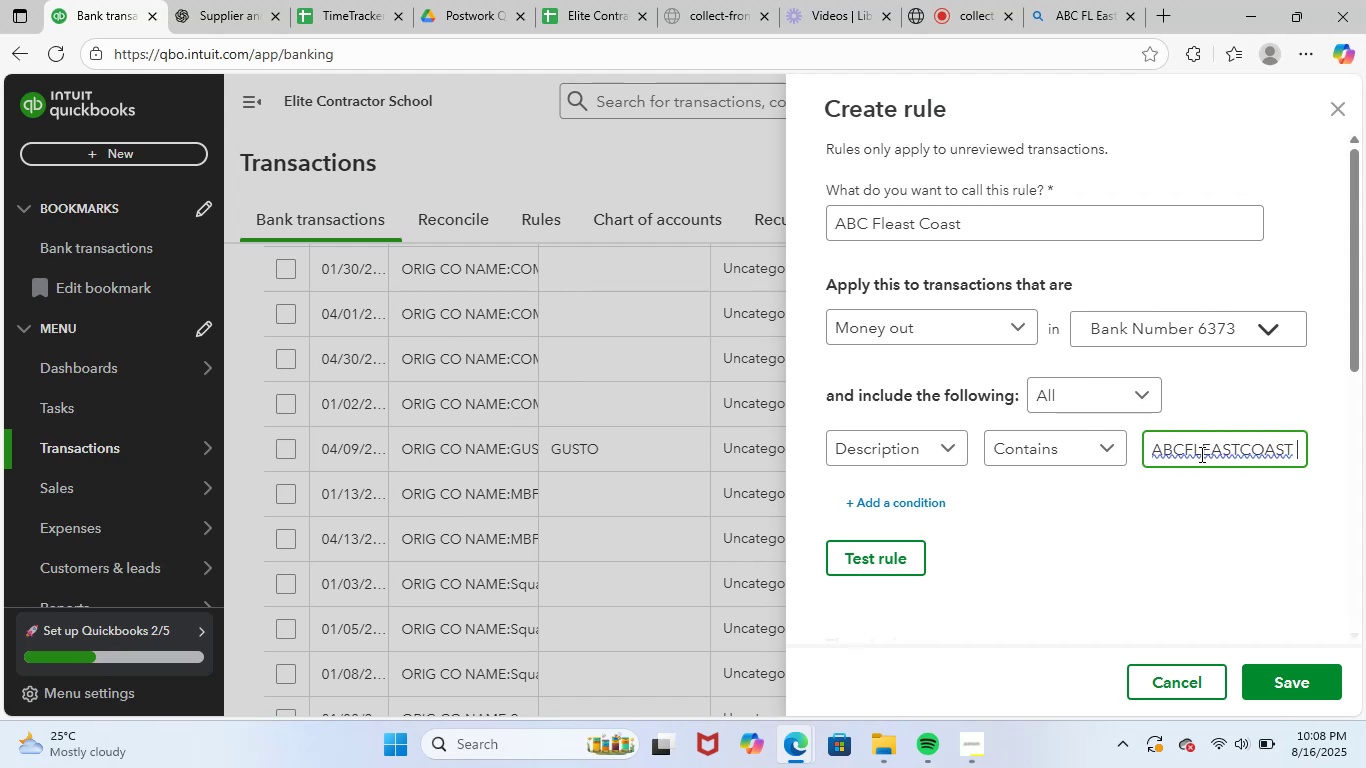 
key(ArrowRight)
 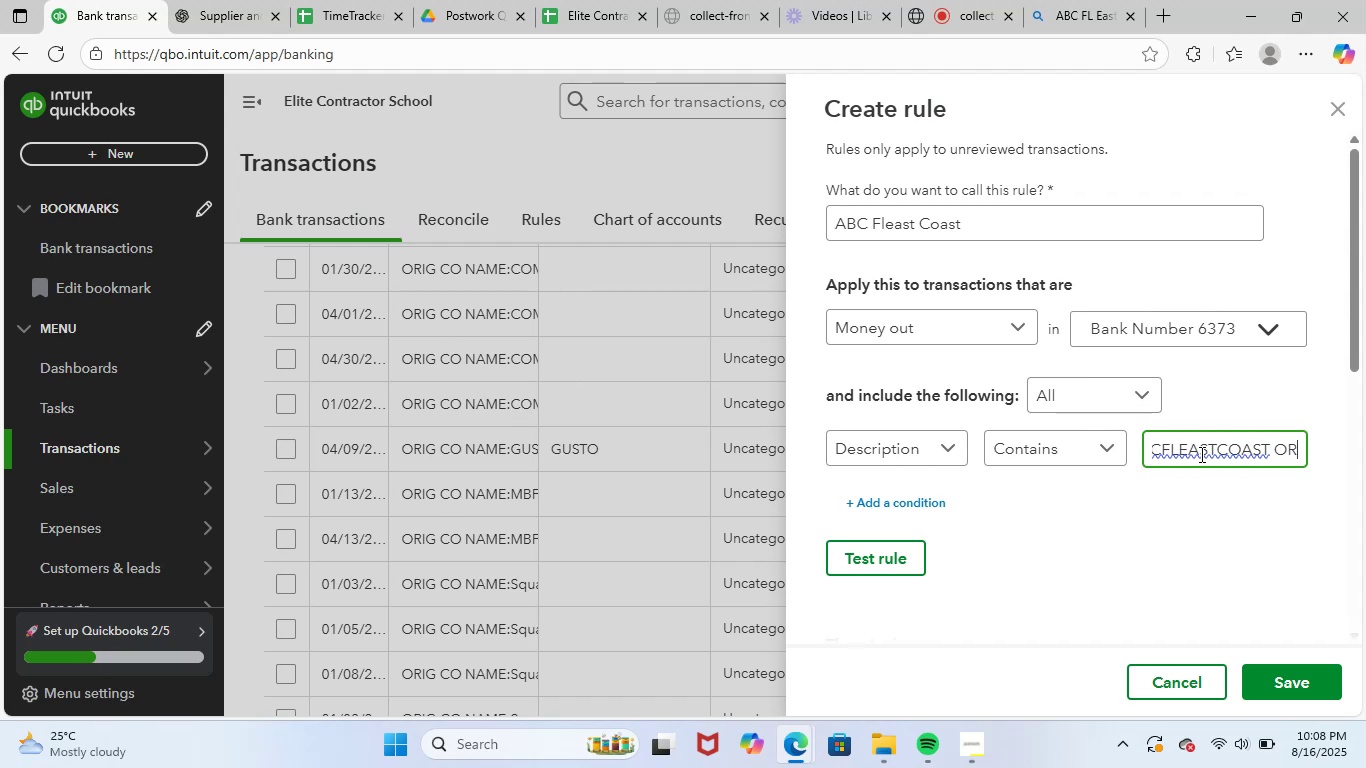 
key(ArrowLeft)
 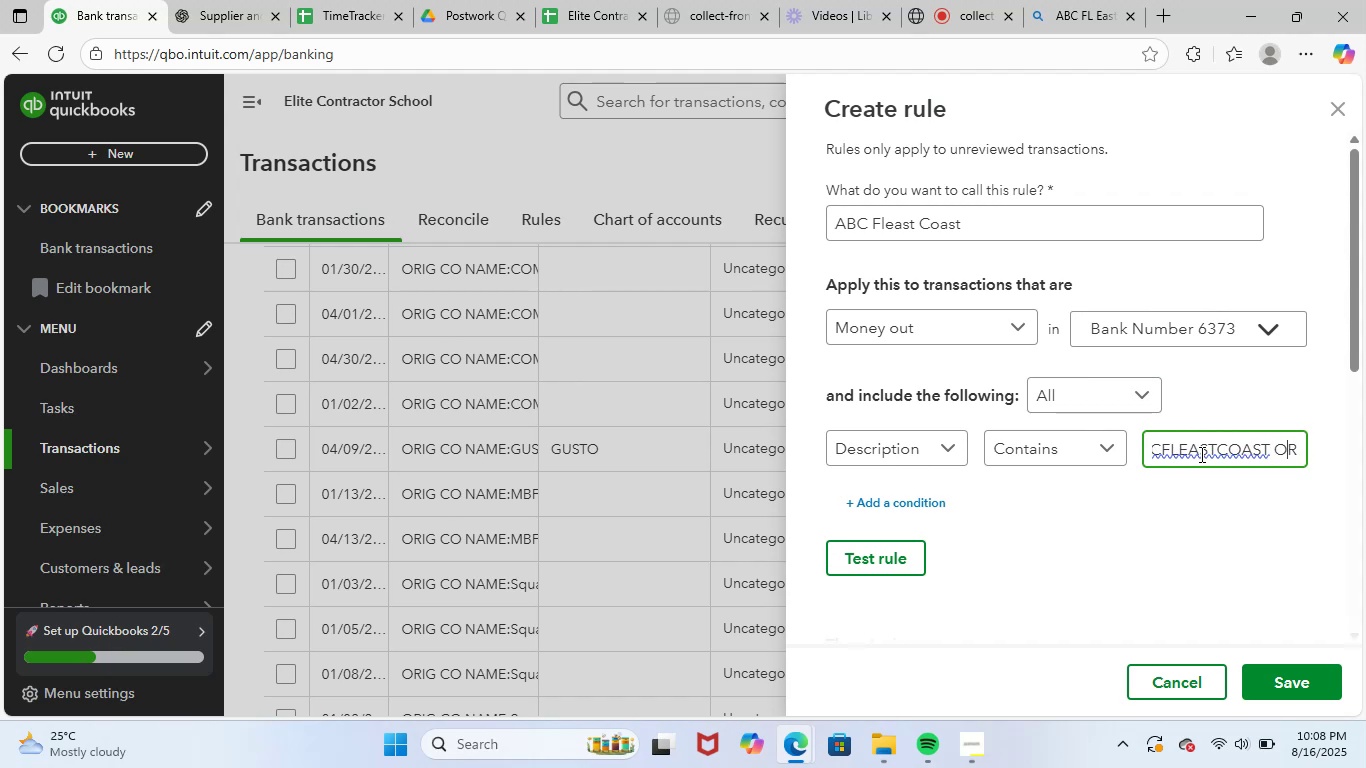 
key(ArrowLeft)
 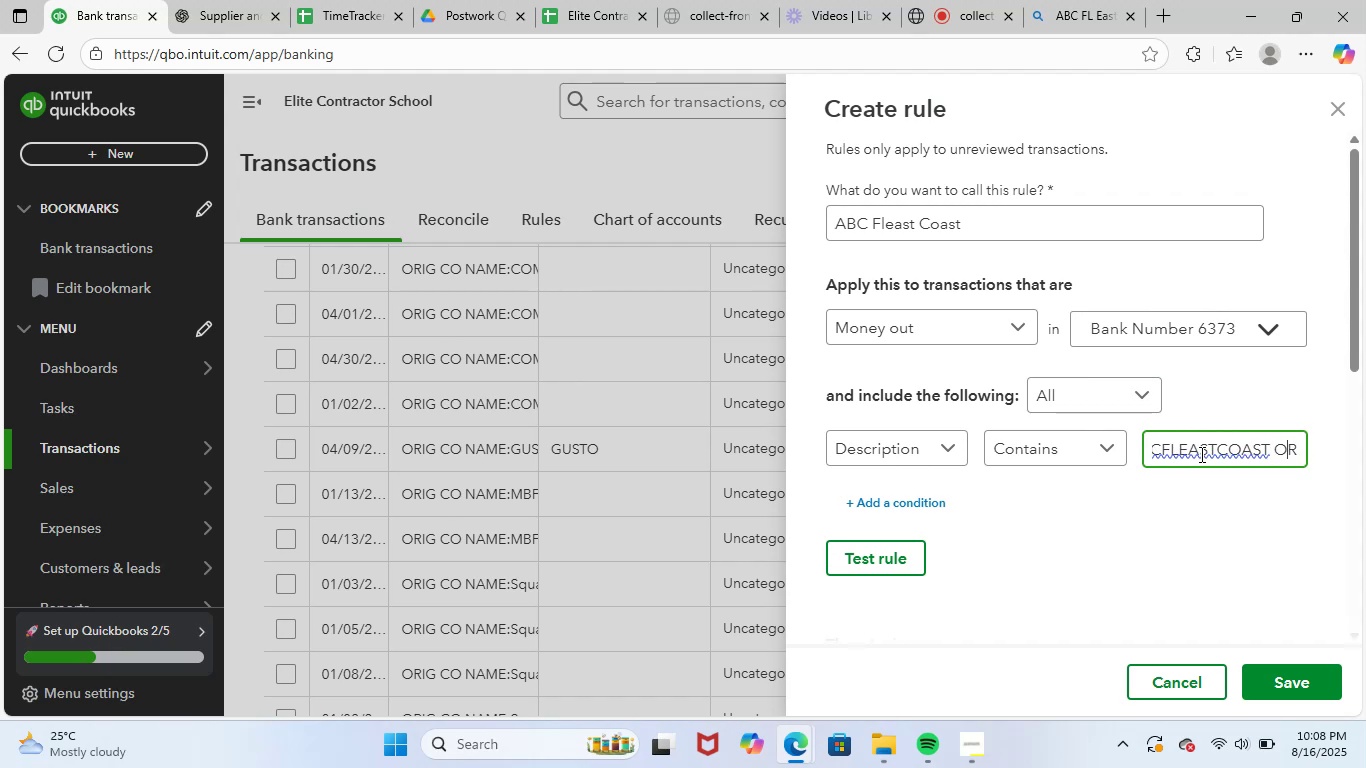 
hold_key(key=ArrowRight, duration=1.51)
 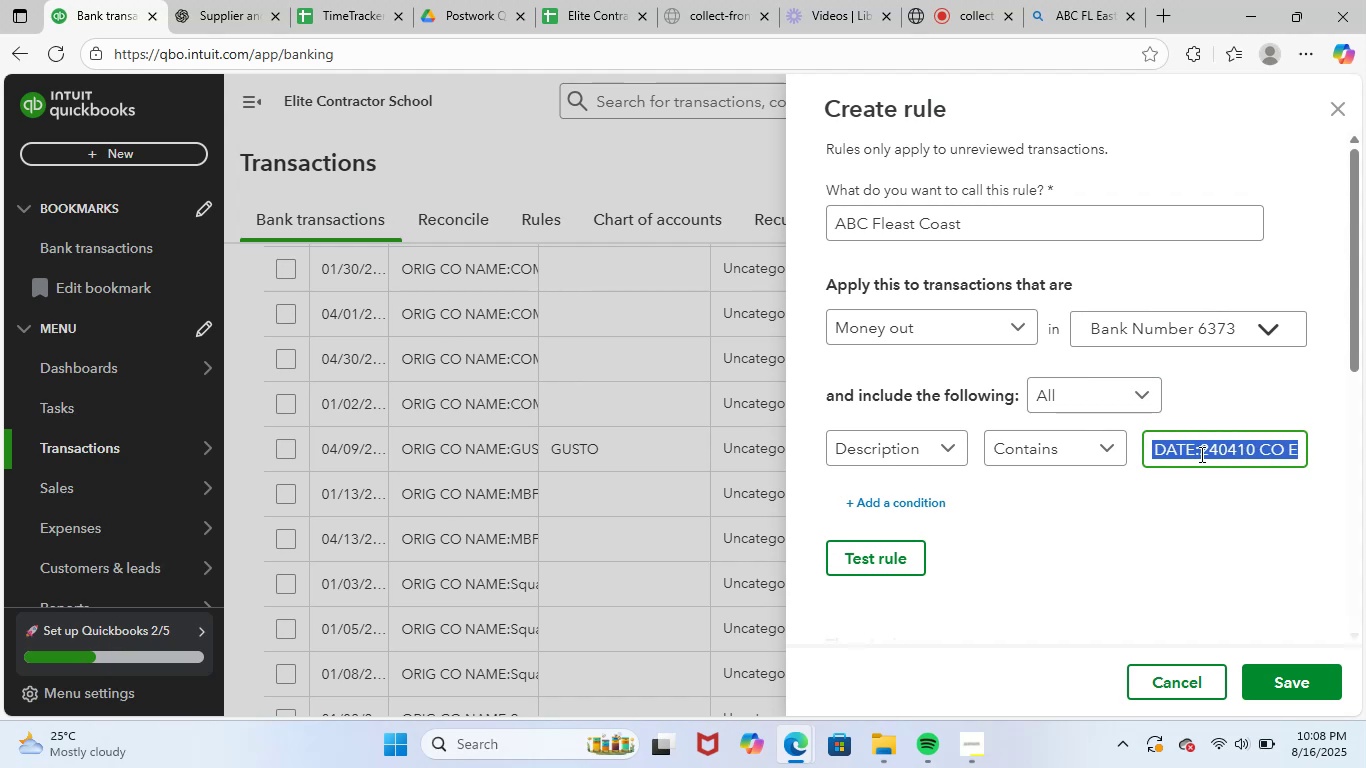 
key(Shift+ArrowRight)
 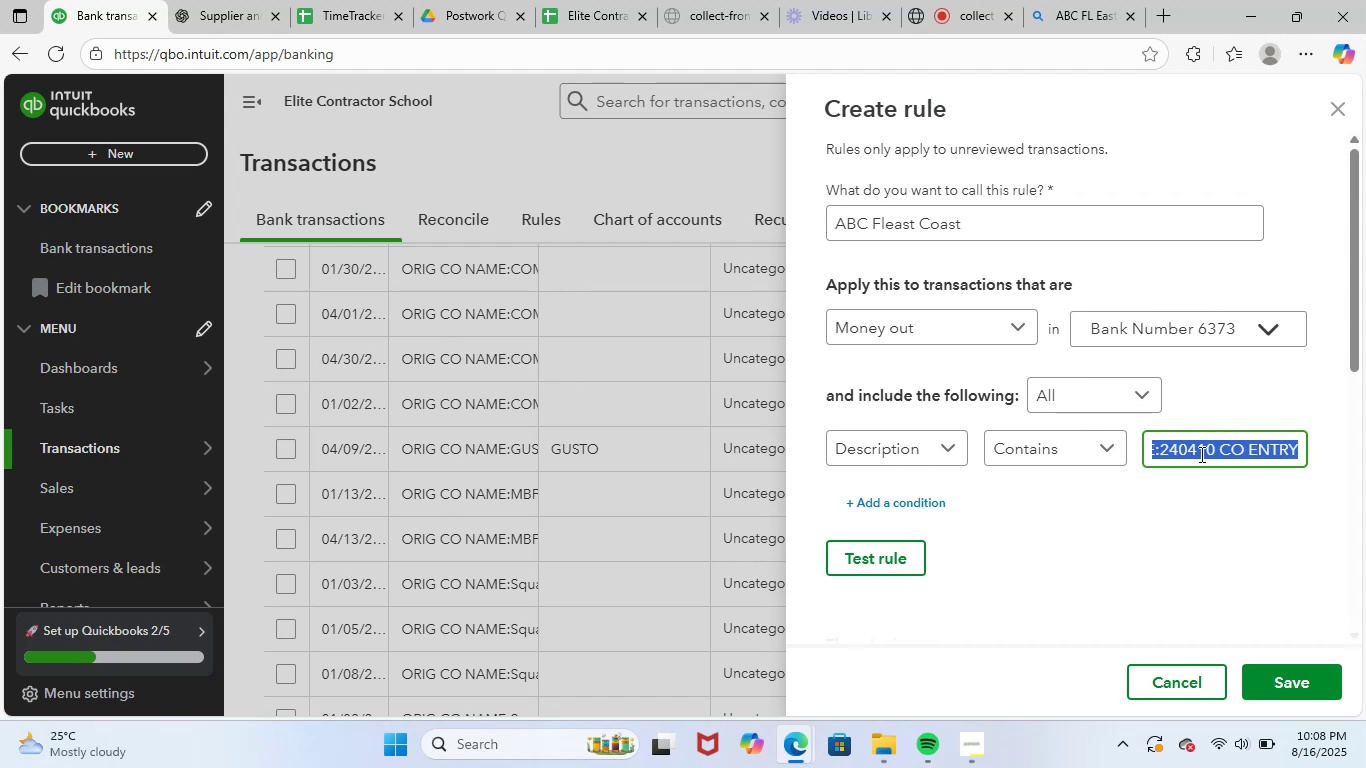 
key(Shift+ArrowRight)
 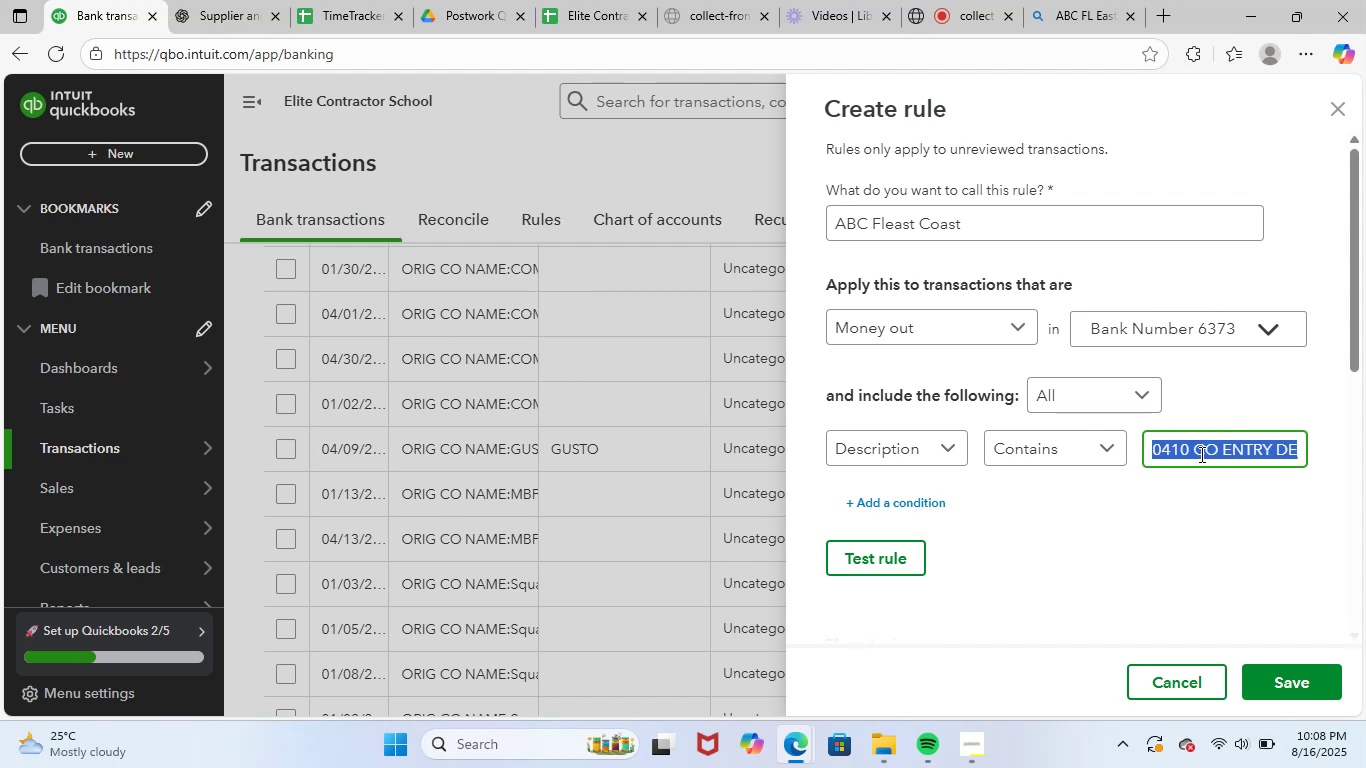 
key(Shift+ArrowRight)
 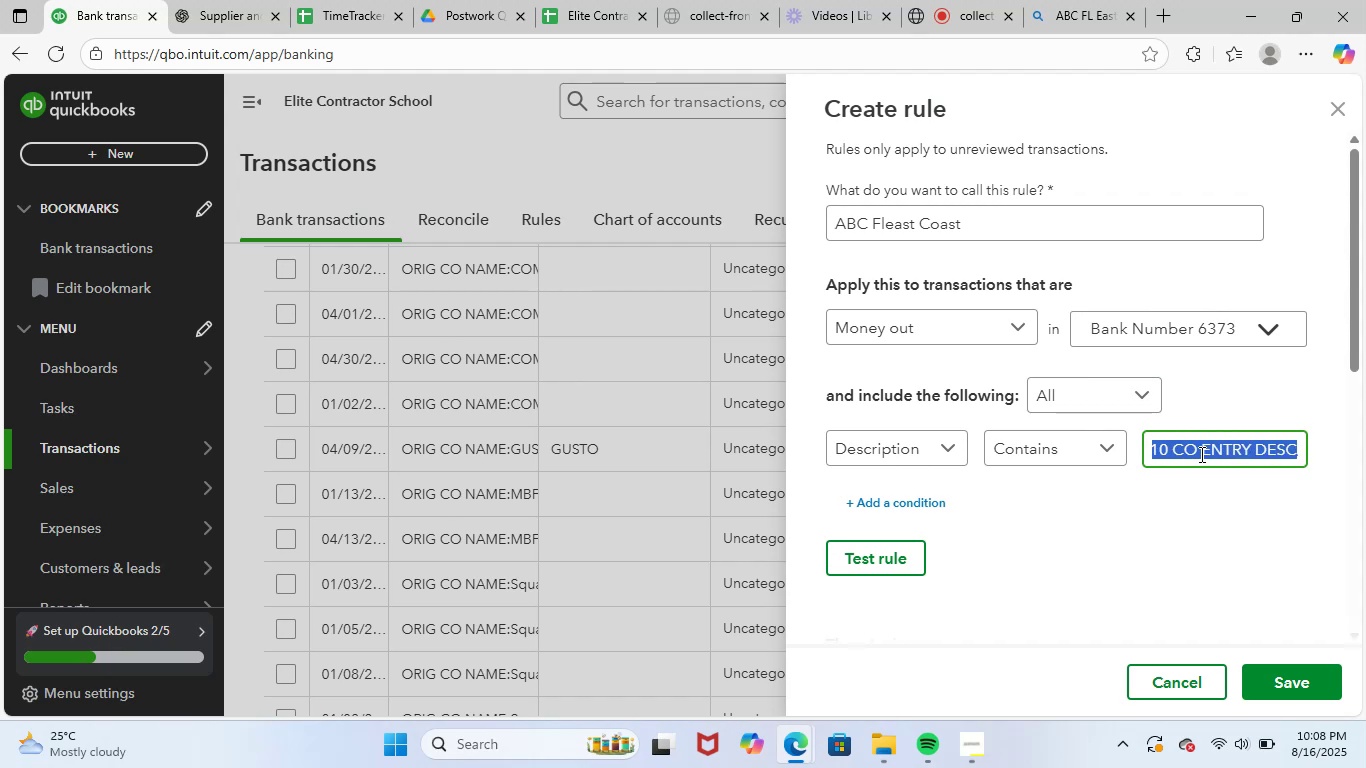 
key(Shift+ArrowRight)
 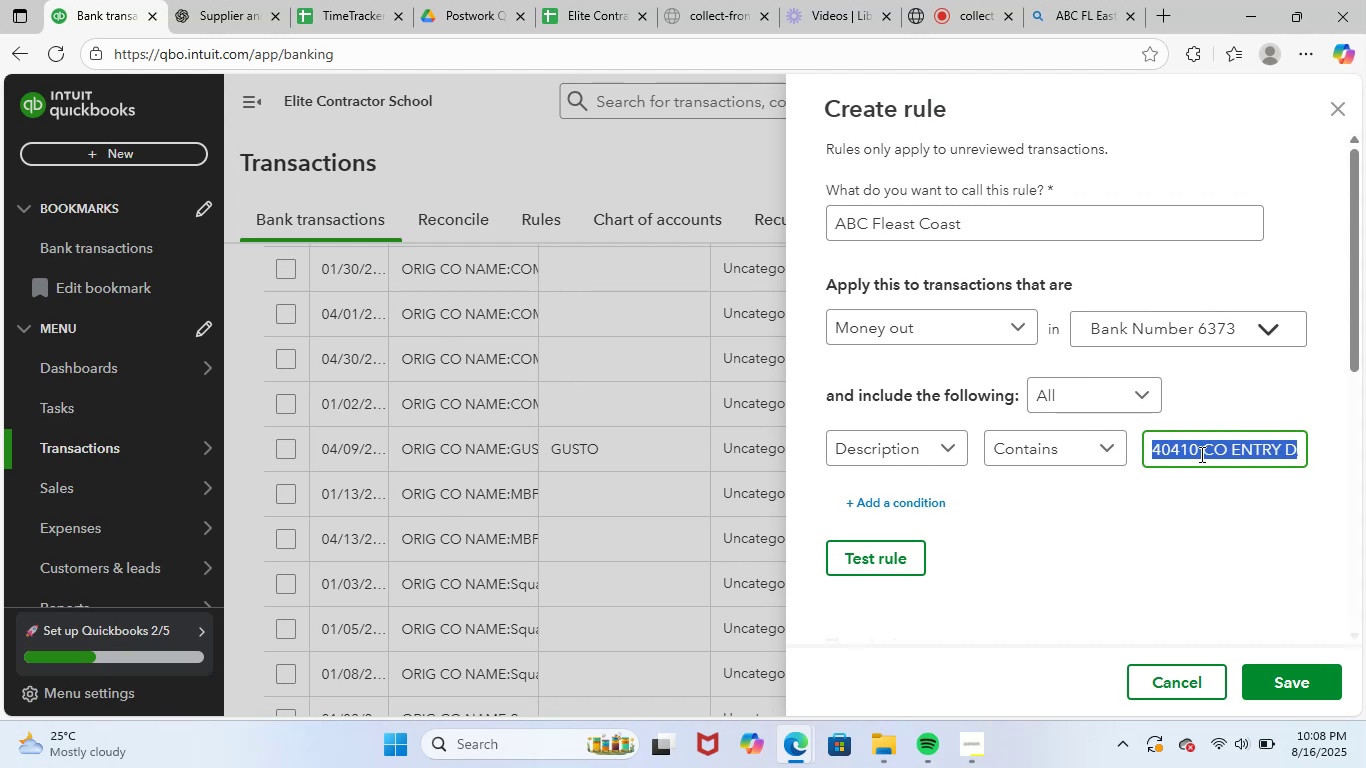 
key(Shift+ArrowRight)
 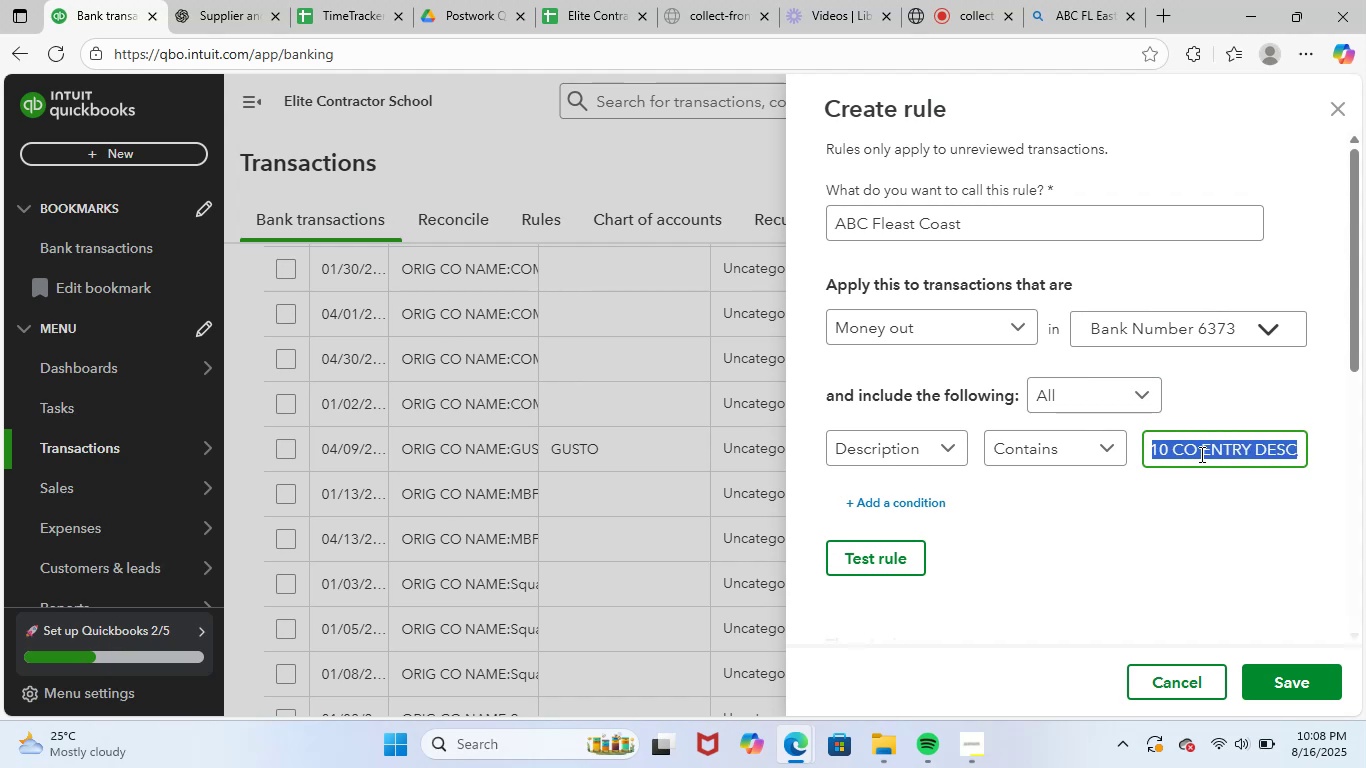 
key(Shift+ArrowRight)
 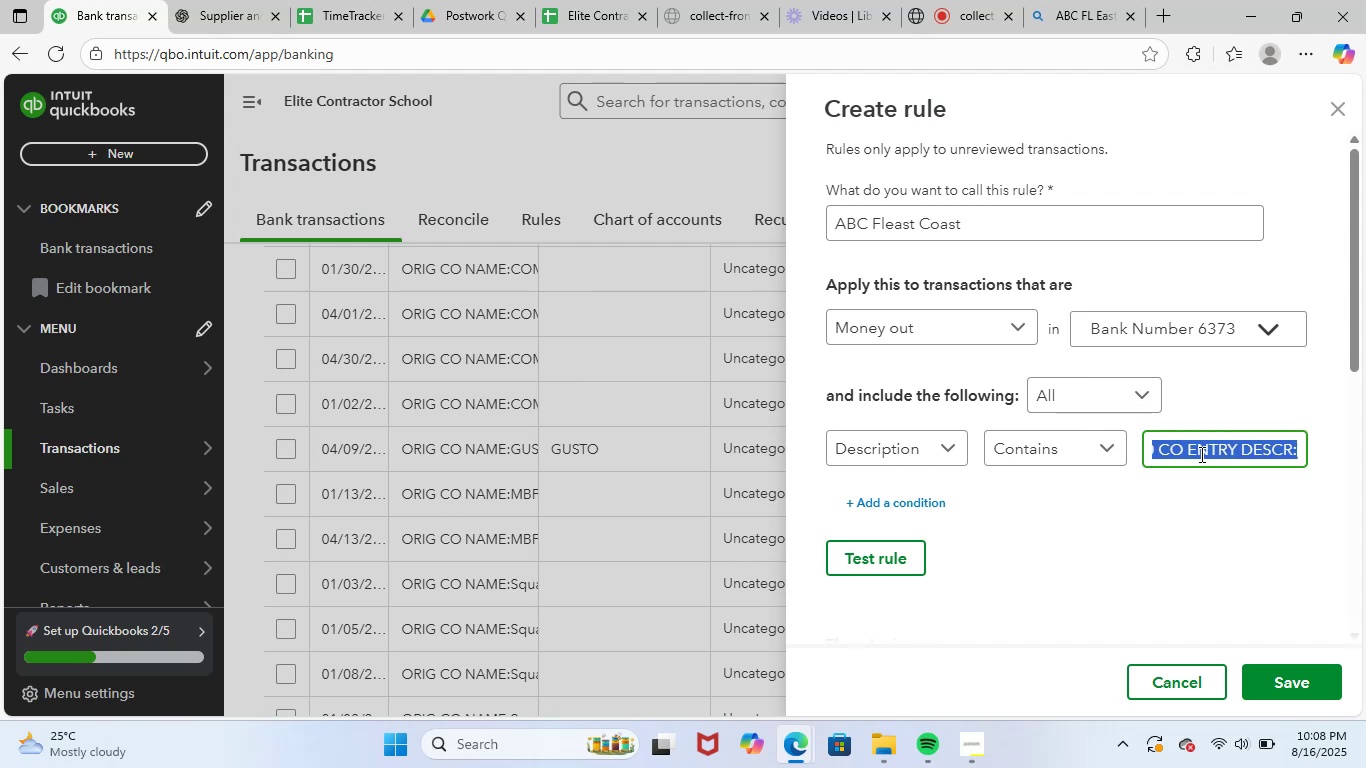 
key(Shift+ArrowRight)
 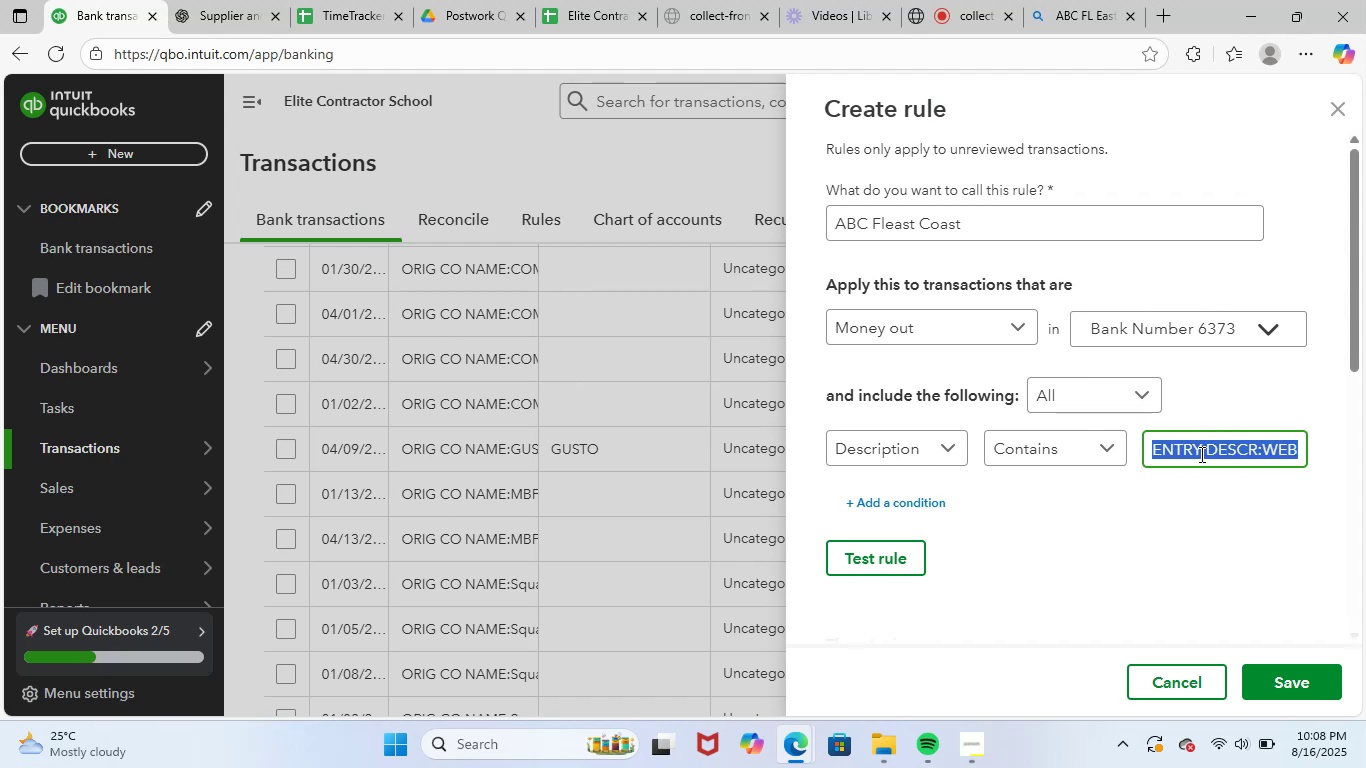 
key(Shift+ArrowRight)
 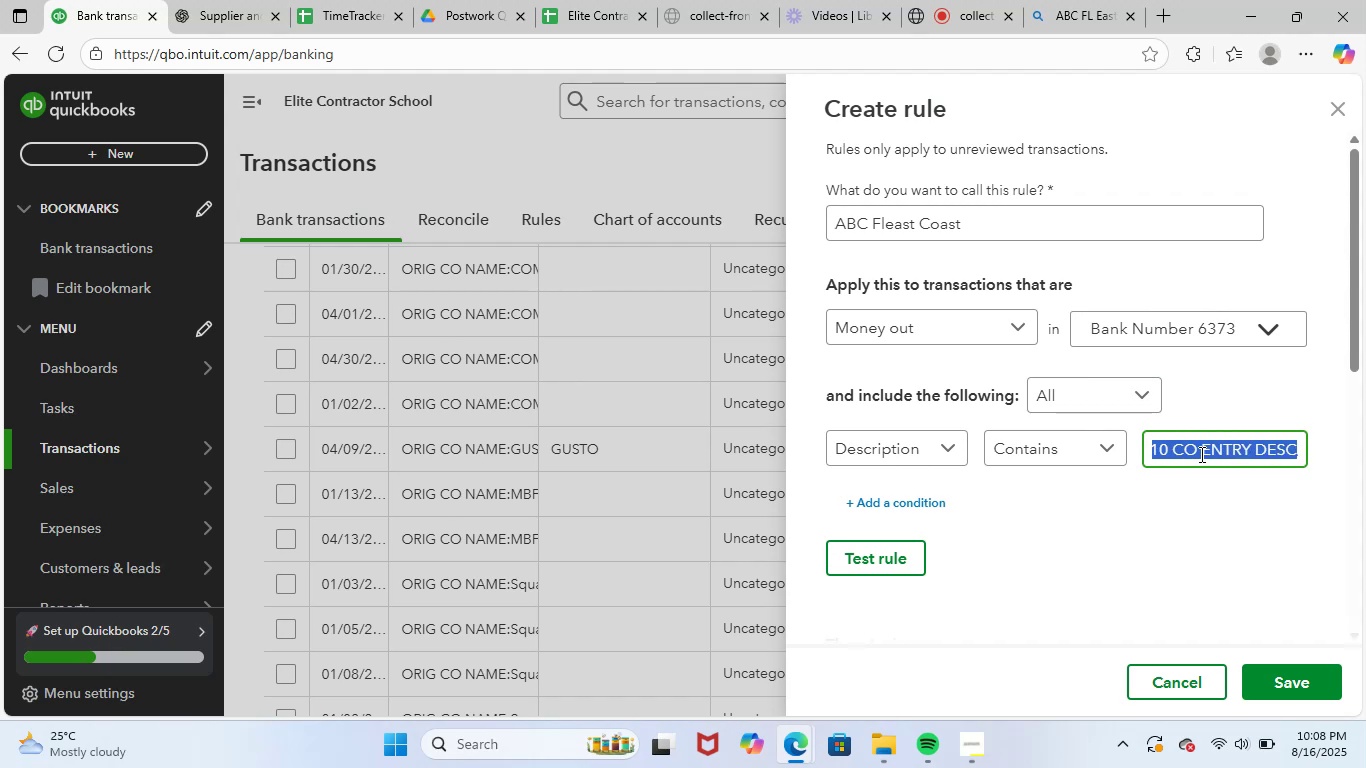 
key(Shift+ArrowRight)
 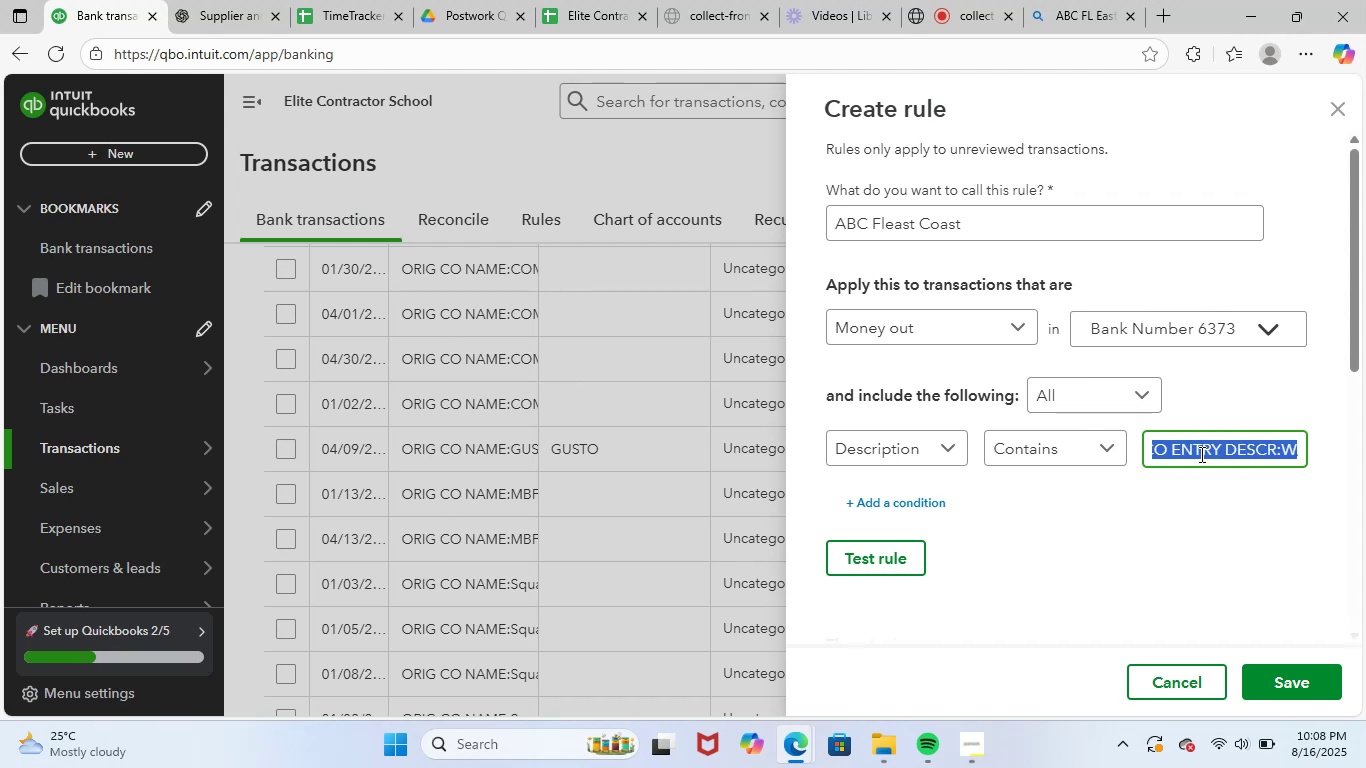 
key(Shift+ArrowRight)
 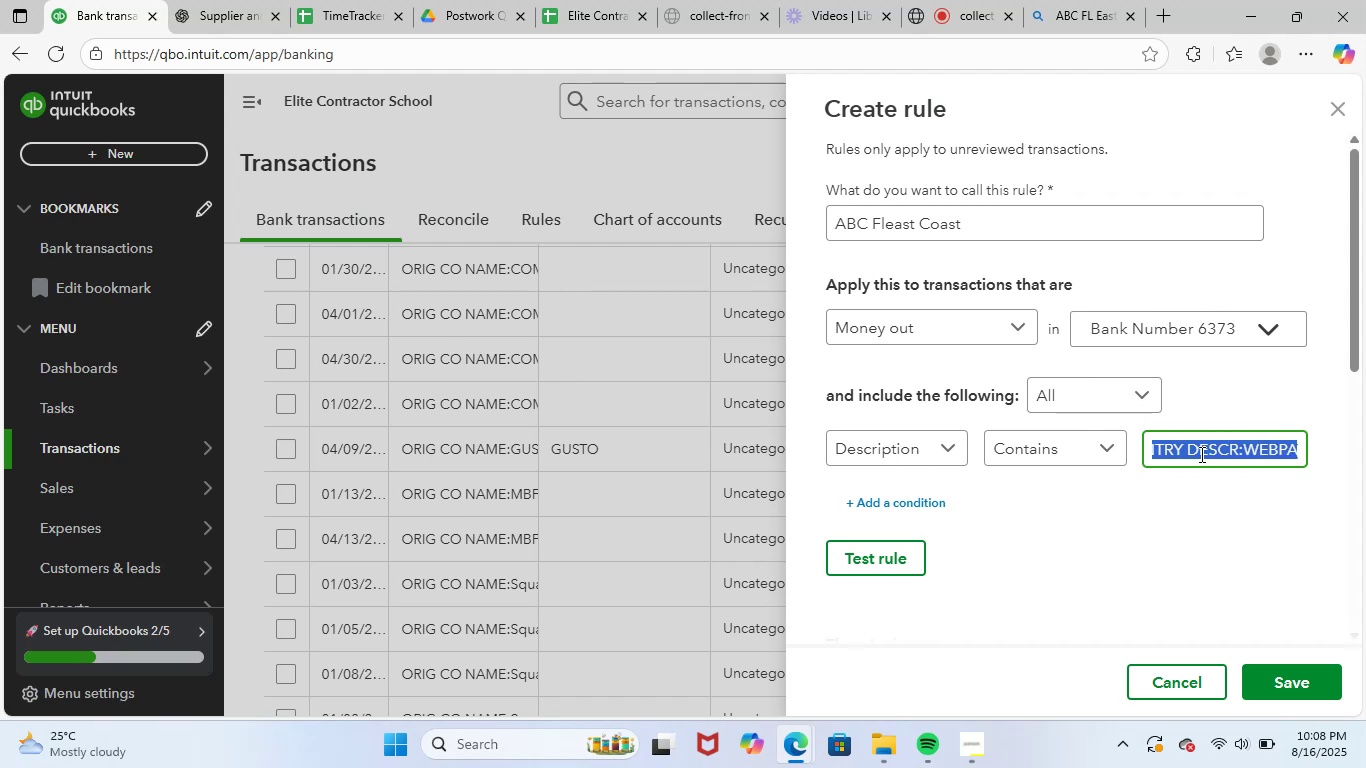 
key(Shift+ArrowRight)
 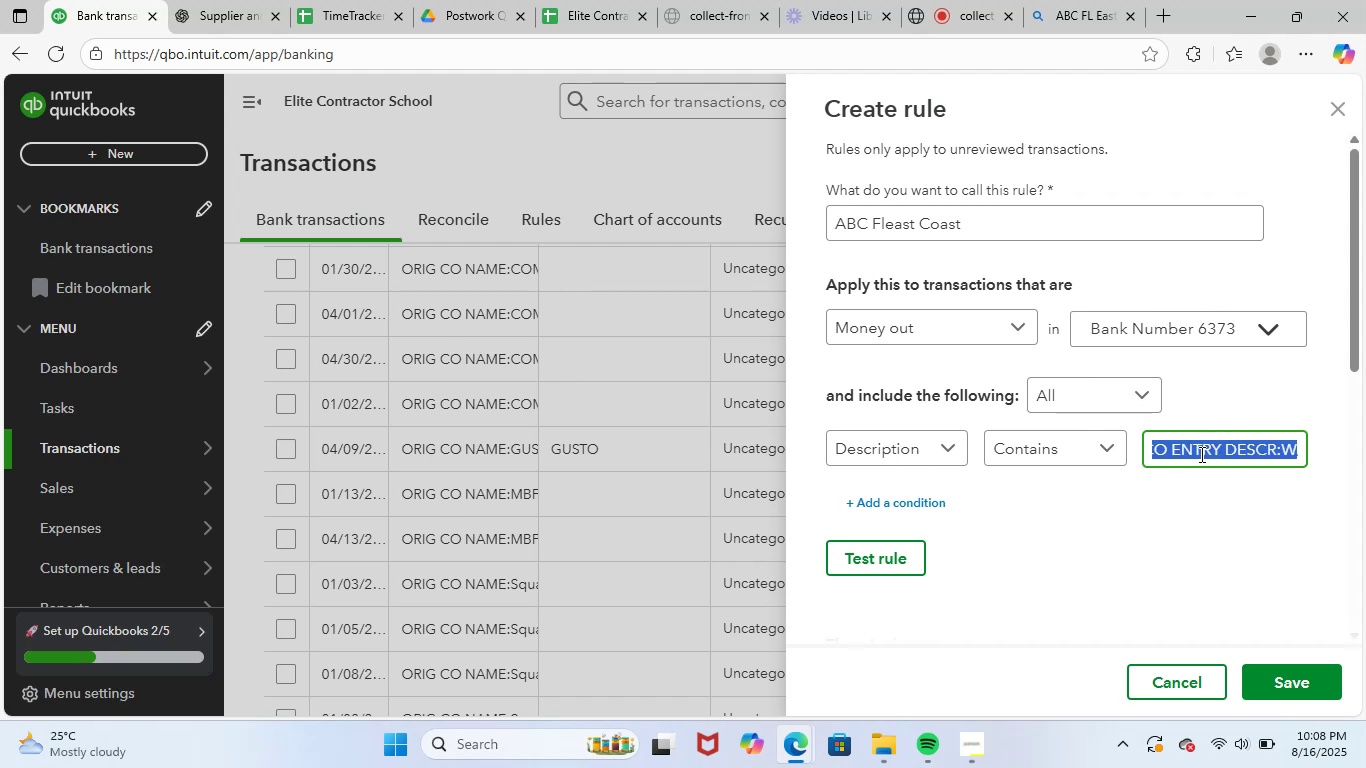 
key(Shift+ArrowRight)
 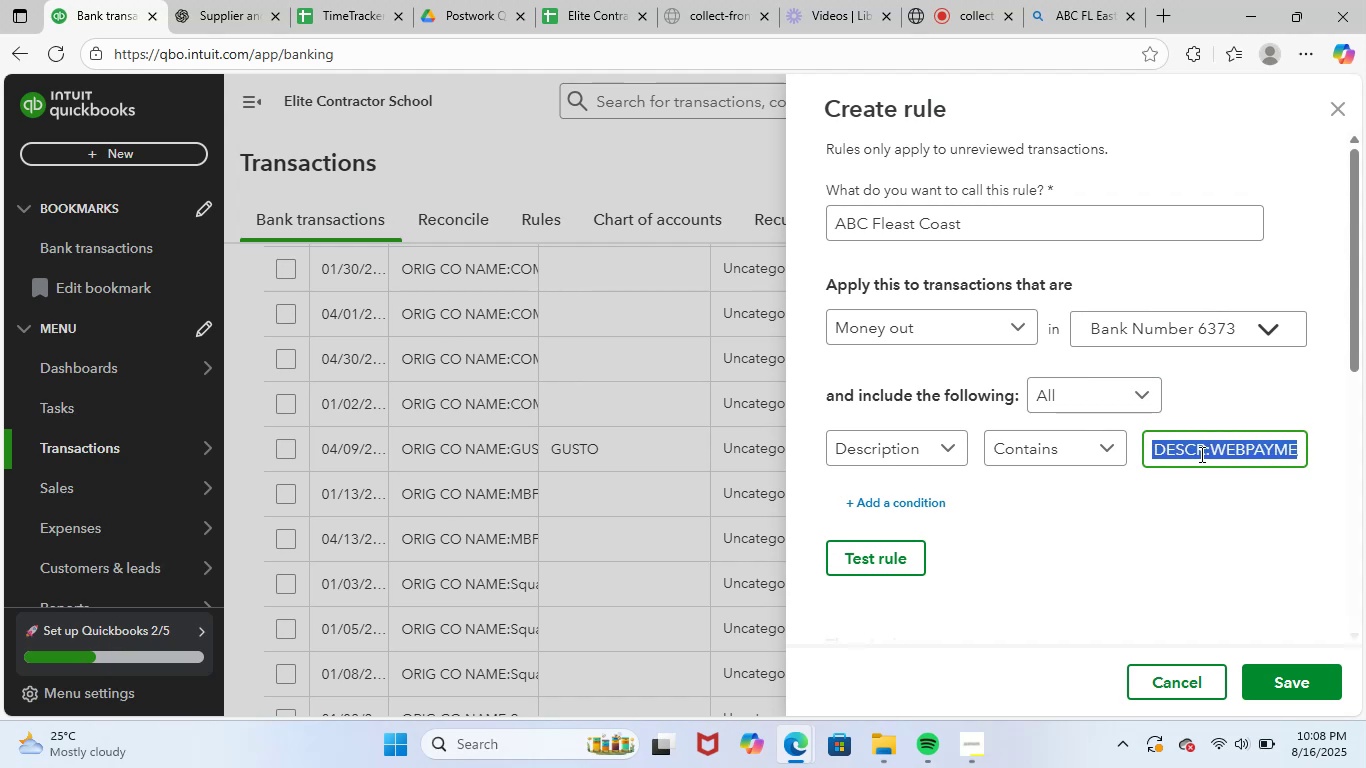 
key(Backspace)
 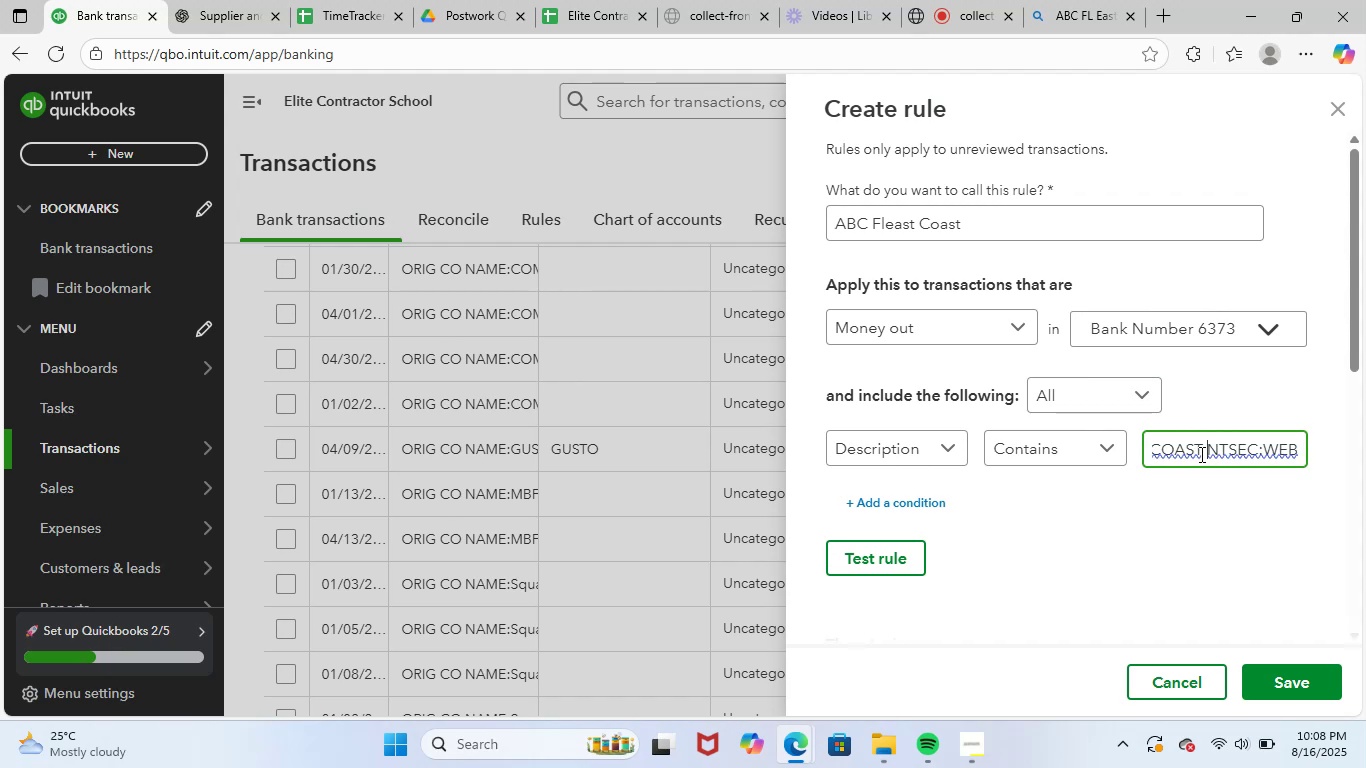 
hold_key(key=ShiftLeft, duration=1.36)
 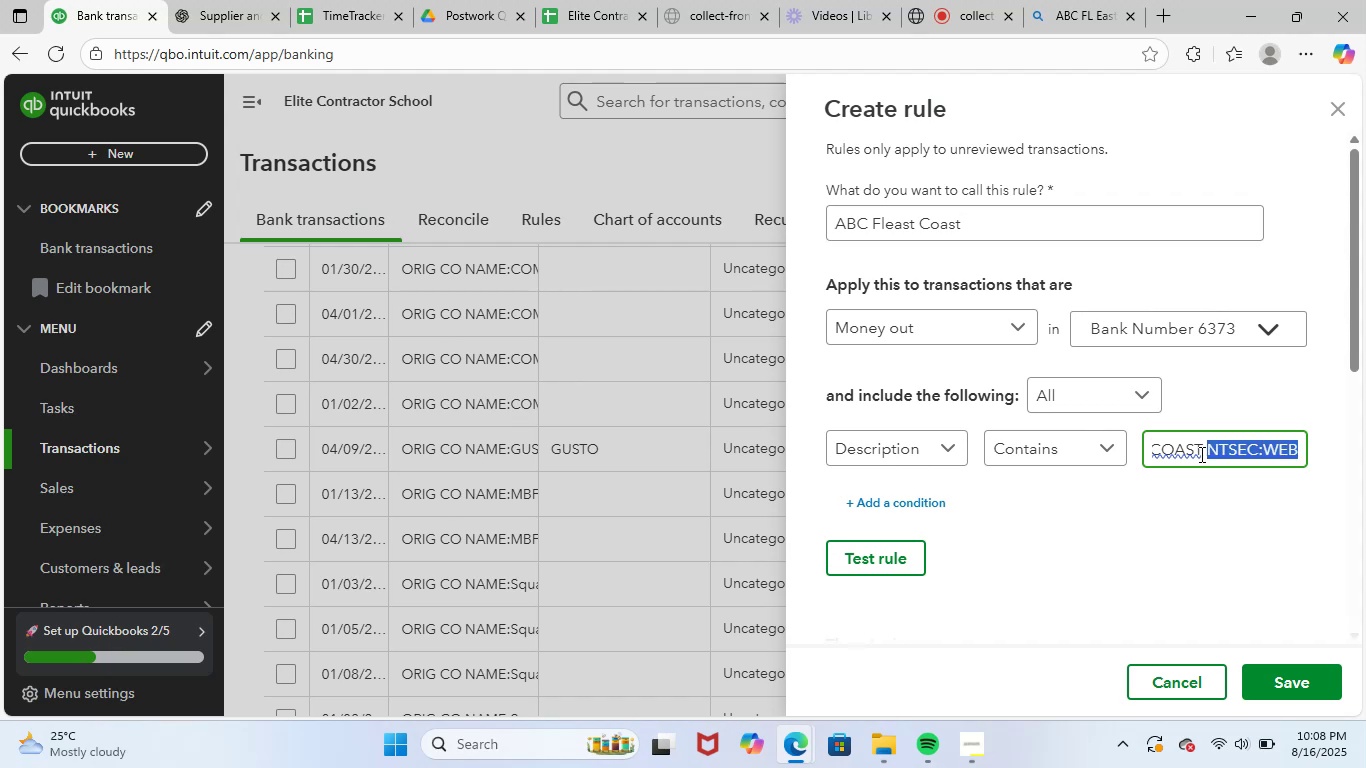 
hold_key(key=ArrowRight, duration=0.98)
 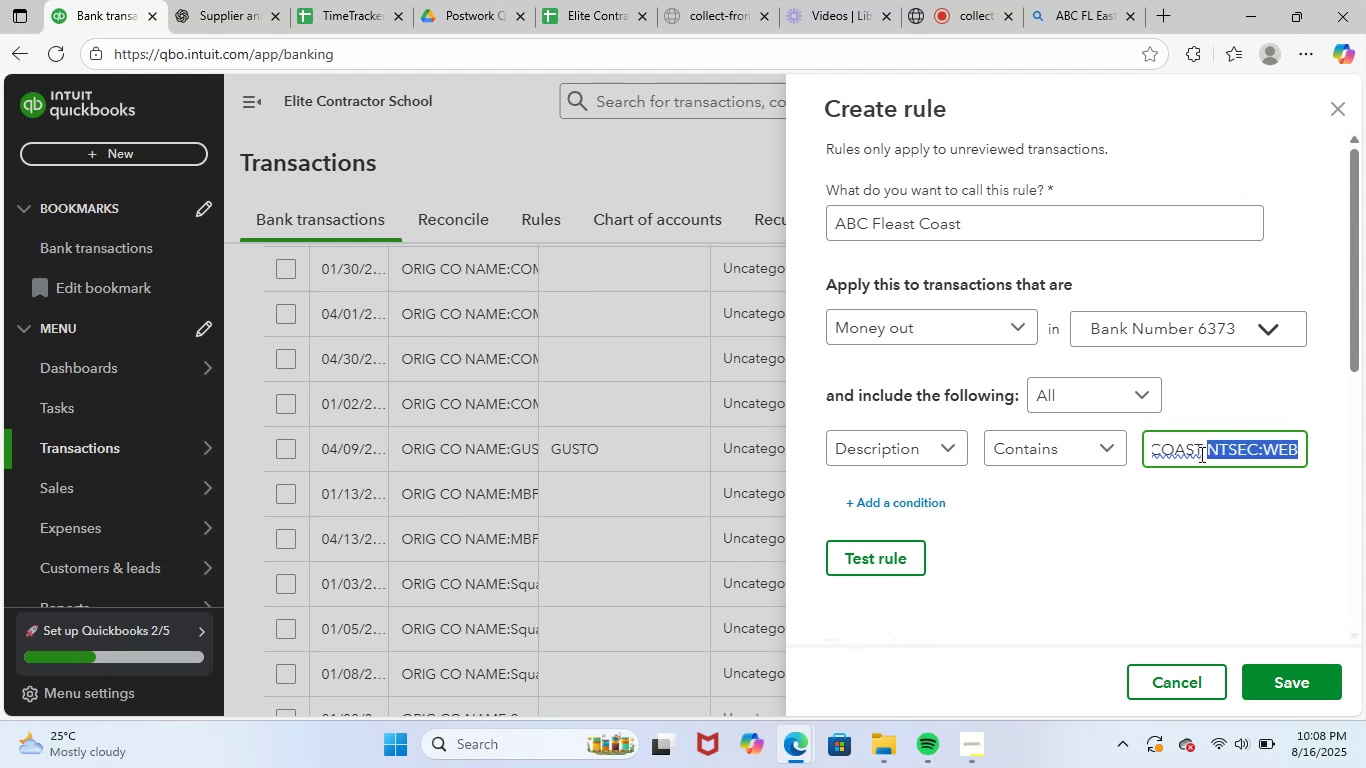 
key(Backspace)
 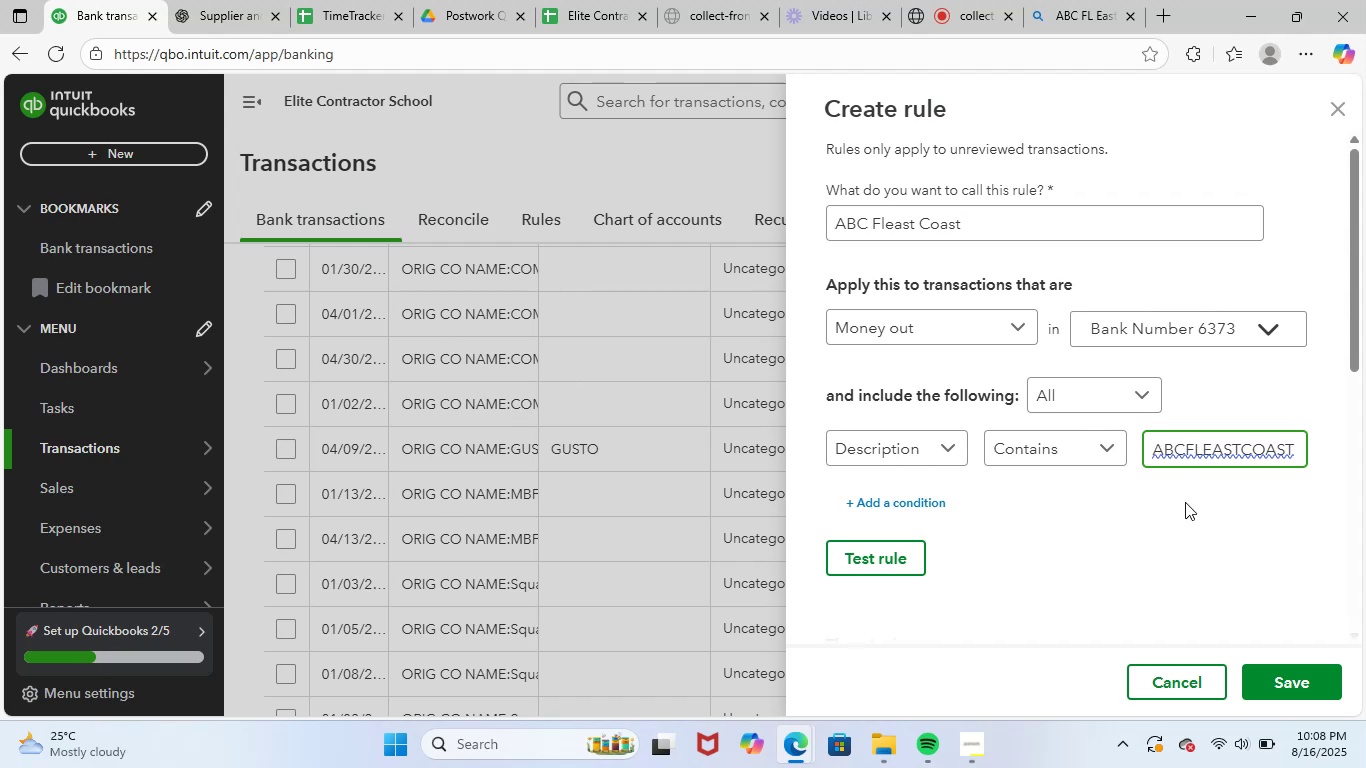 
scroll: coordinate [1184, 499], scroll_direction: down, amount: 9.0
 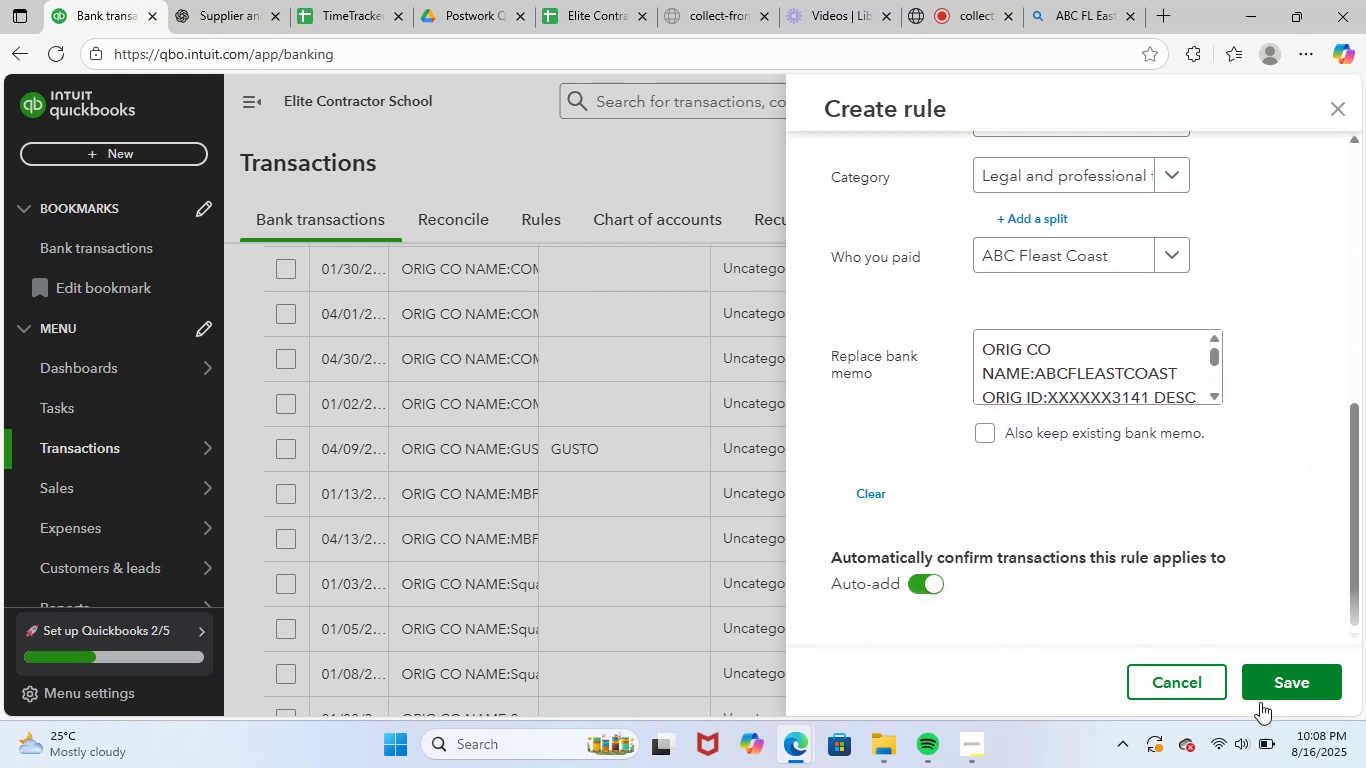 
left_click([1289, 681])
 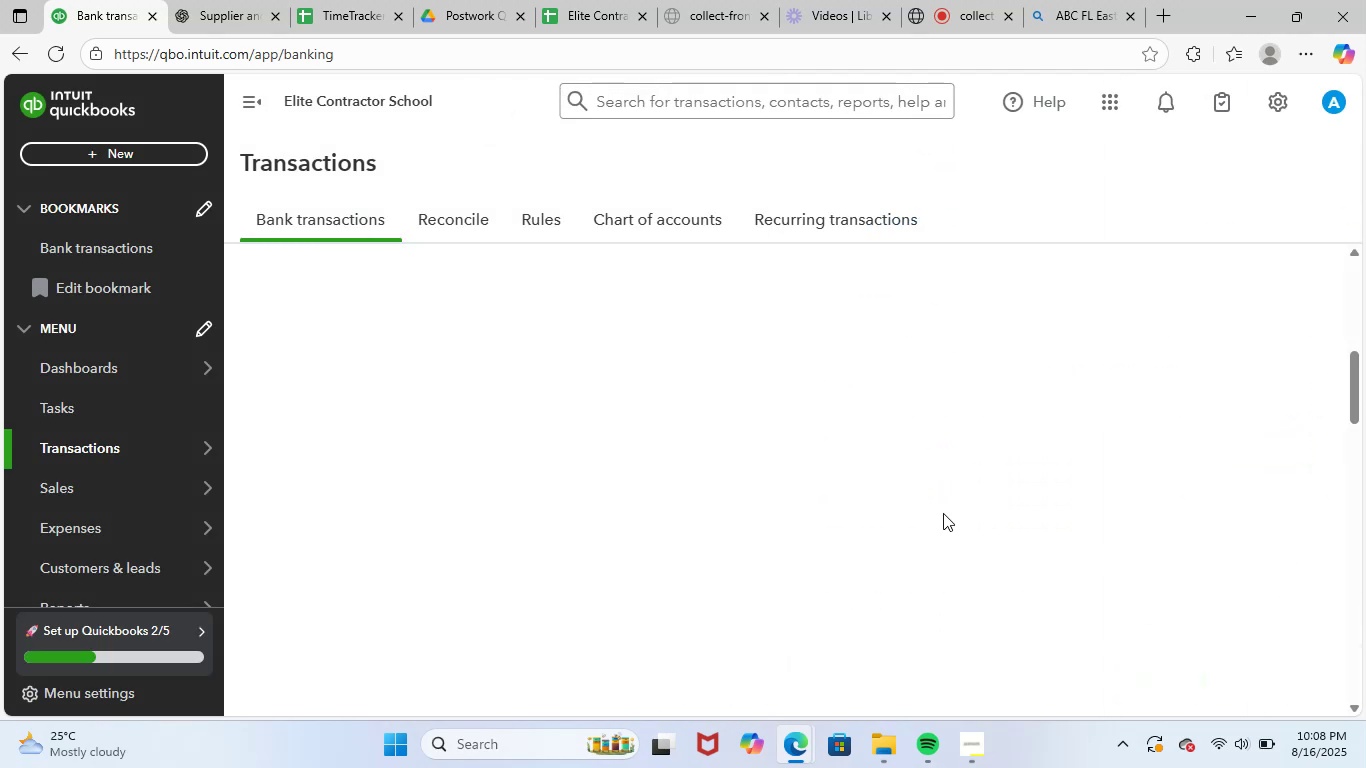 
wait(6.73)
 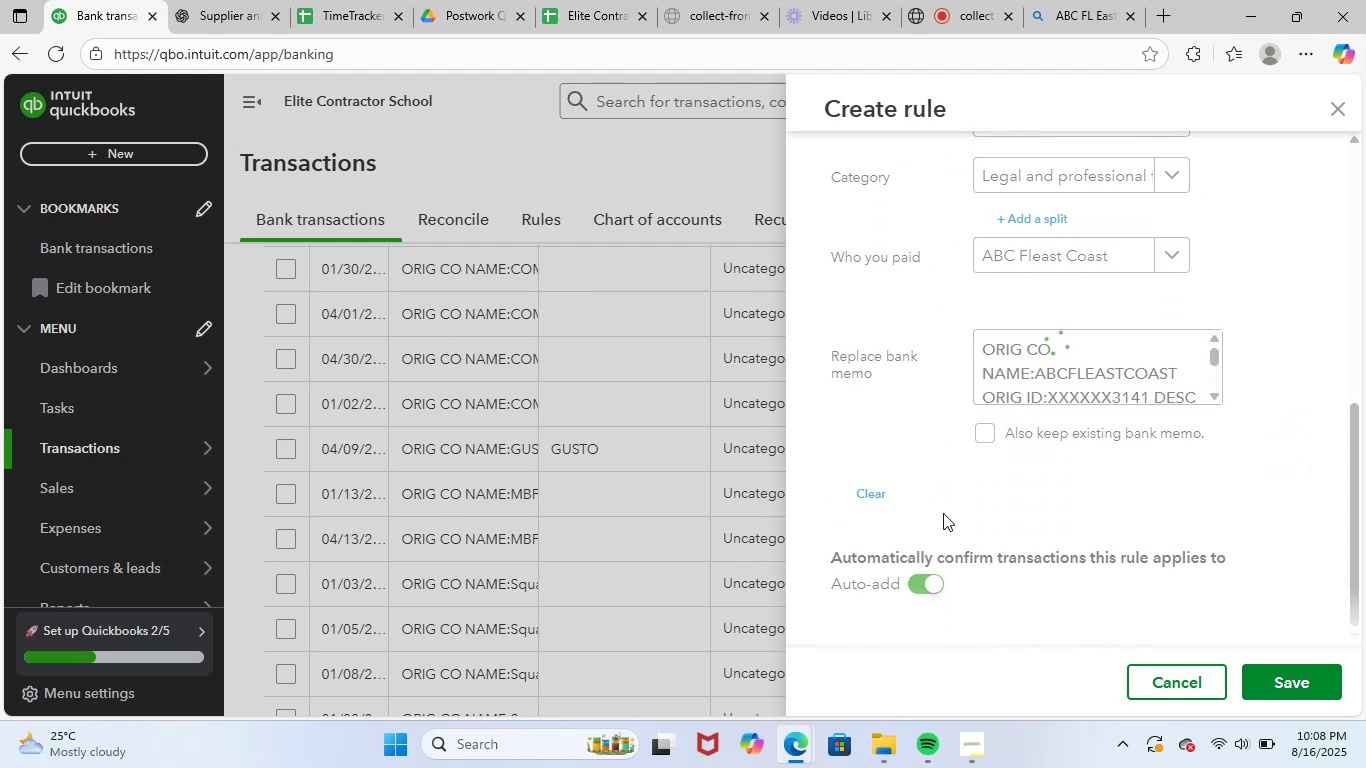 
scroll: coordinate [742, 398], scroll_direction: up, amount: 2.0
 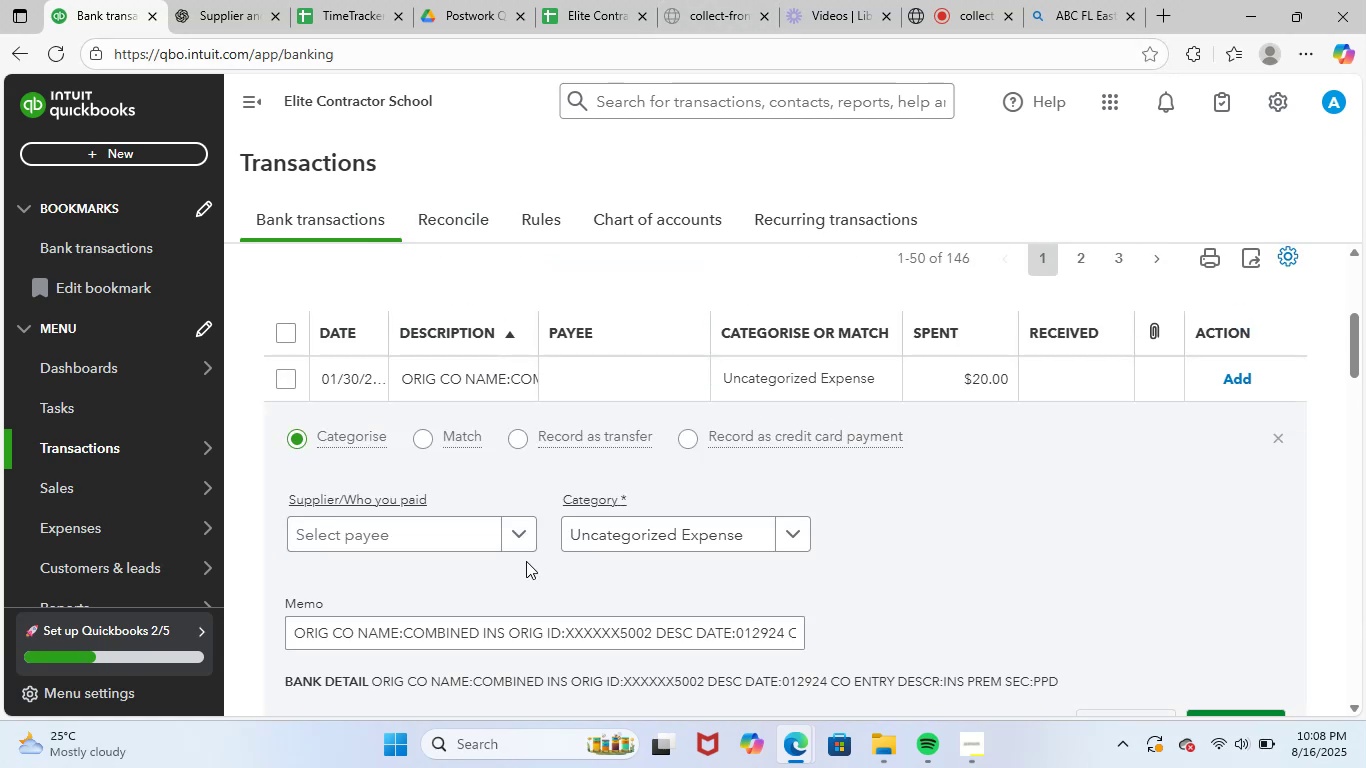 
left_click_drag(start_coordinate=[293, 638], to_coordinate=[1070, 630])
 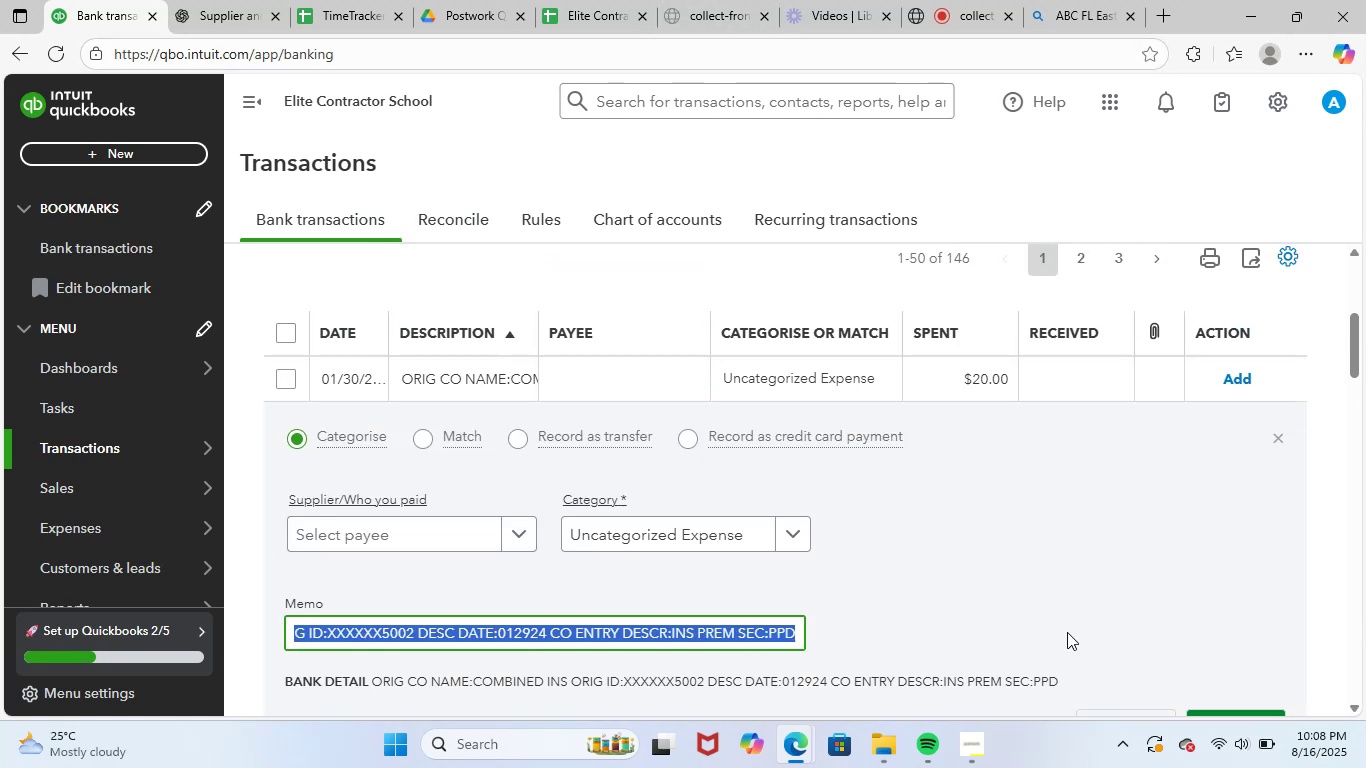 
key(Control+ControlLeft)
 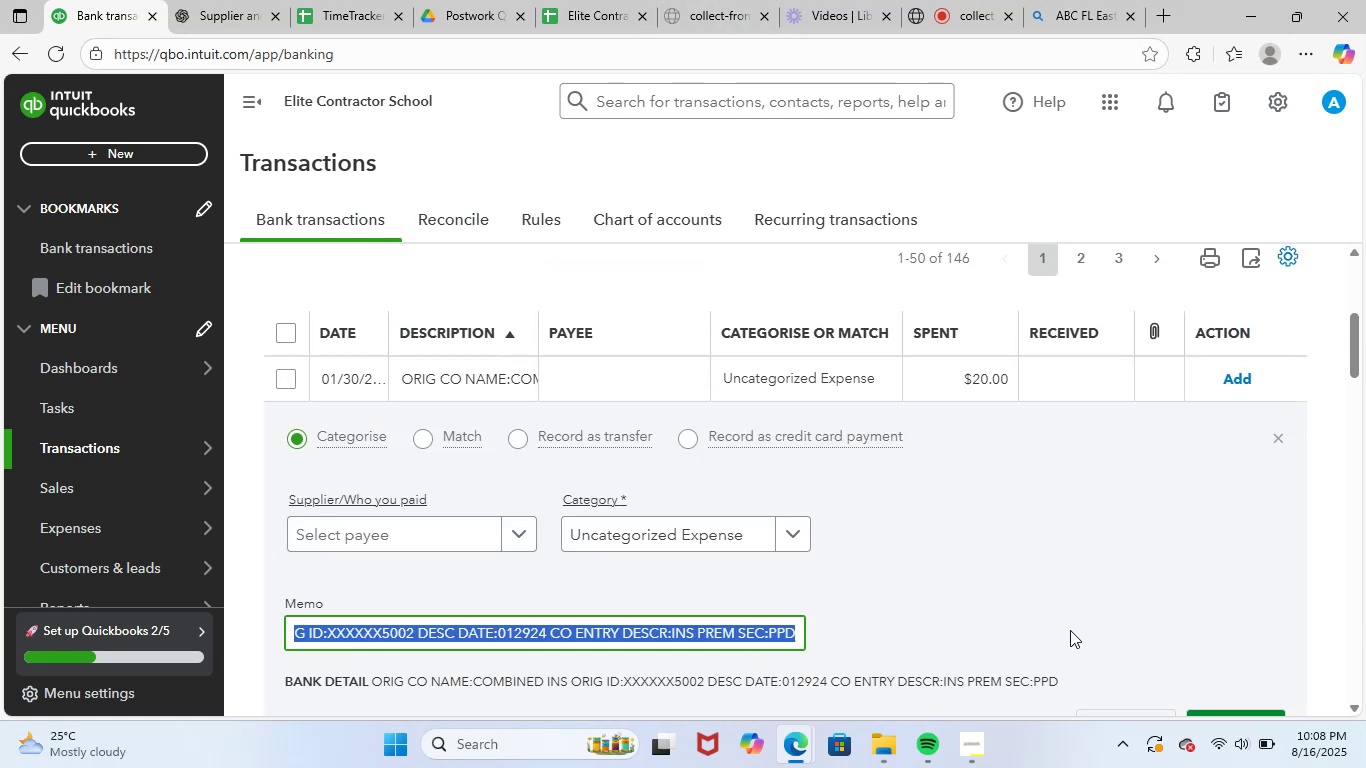 
key(Control+C)
 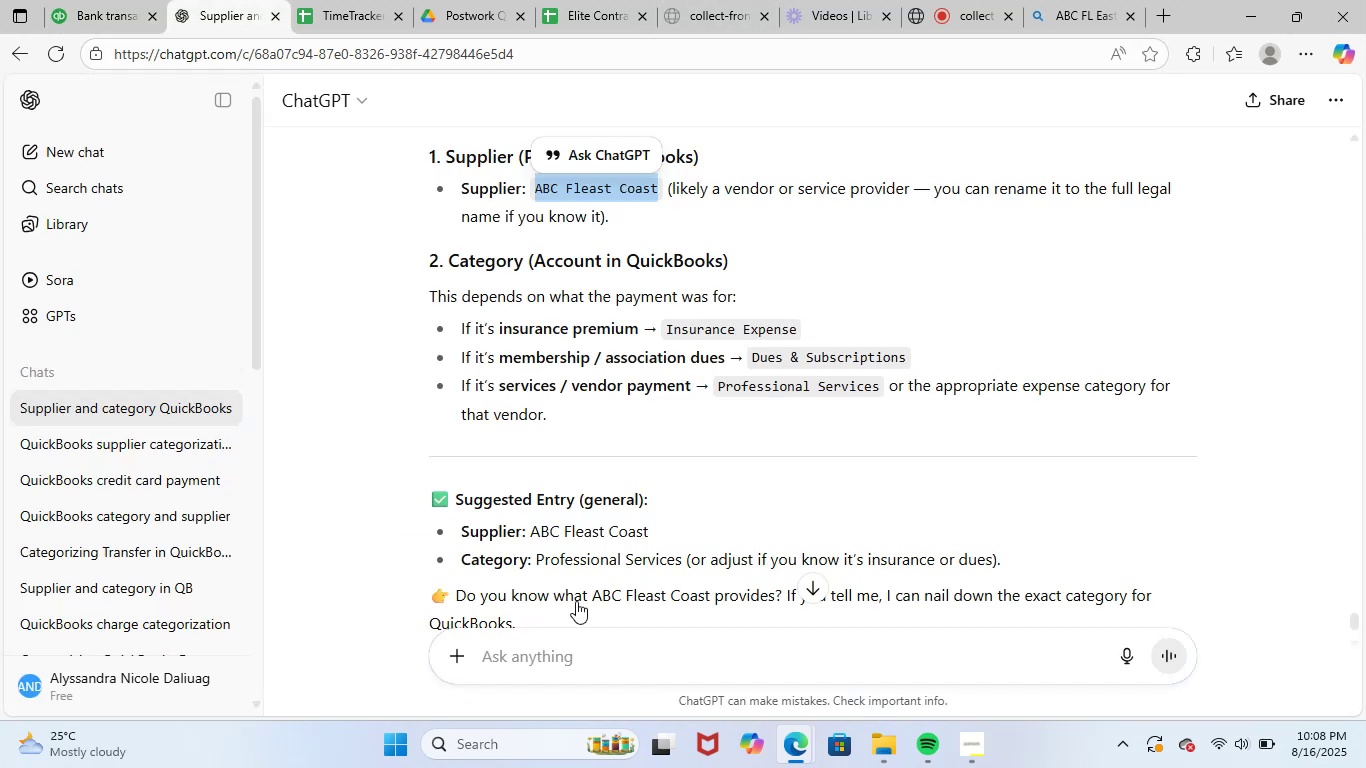 
key(Control+ControlLeft)
 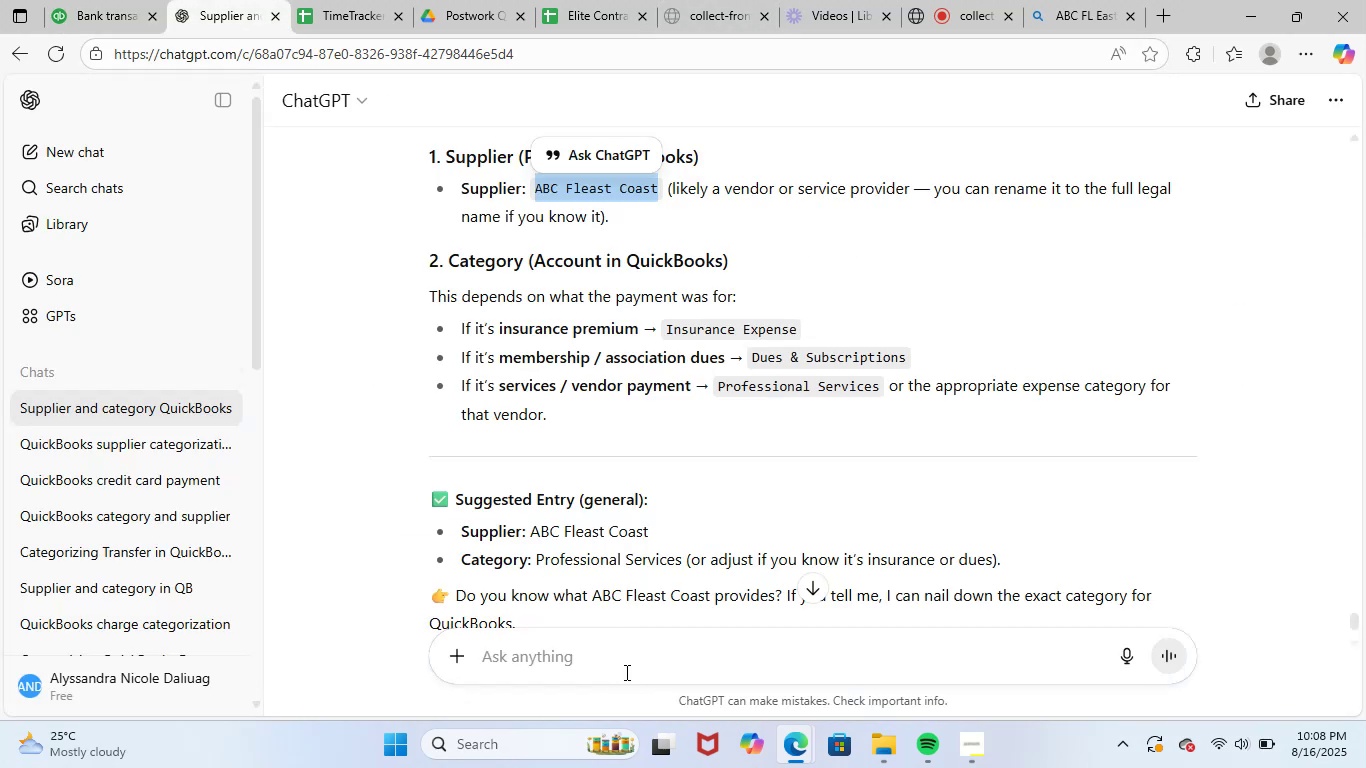 
hold_key(key=V, duration=0.3)
 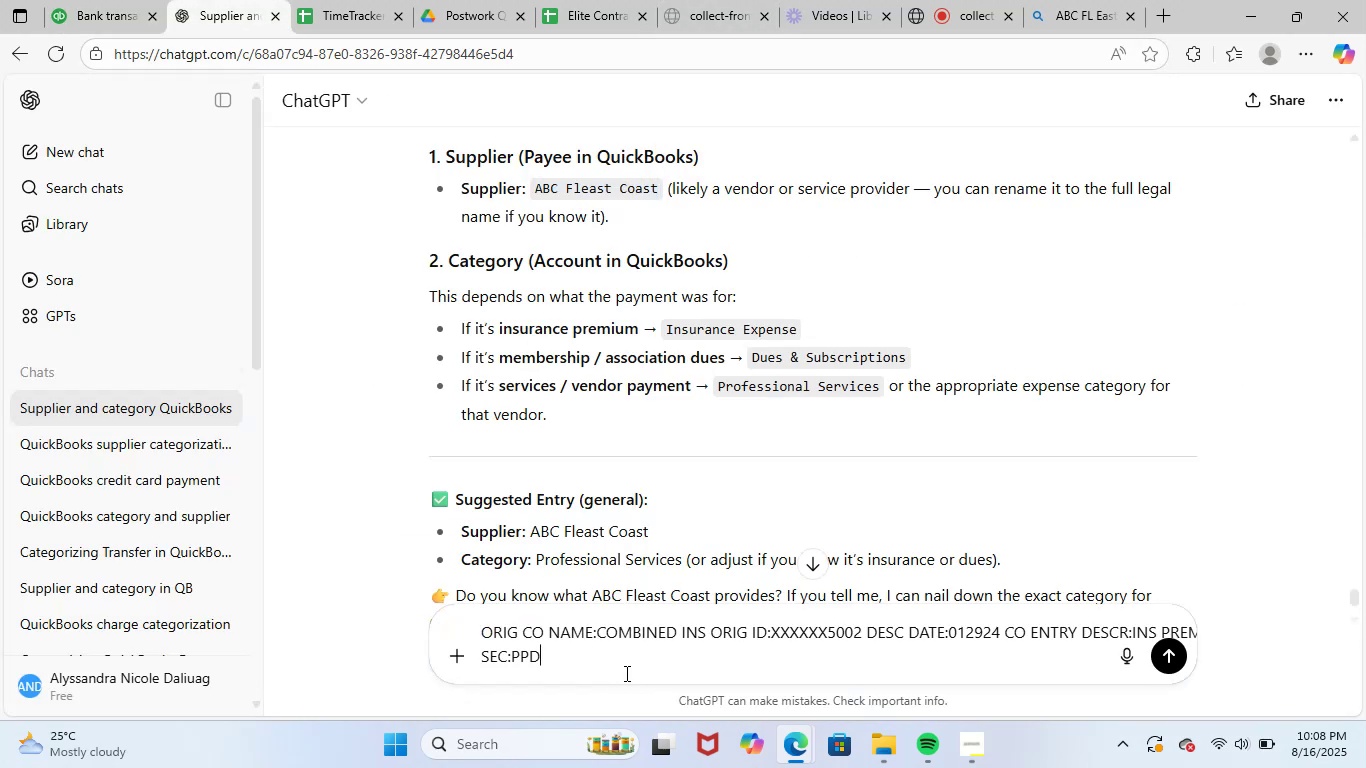 
key(NumpadEnter)
 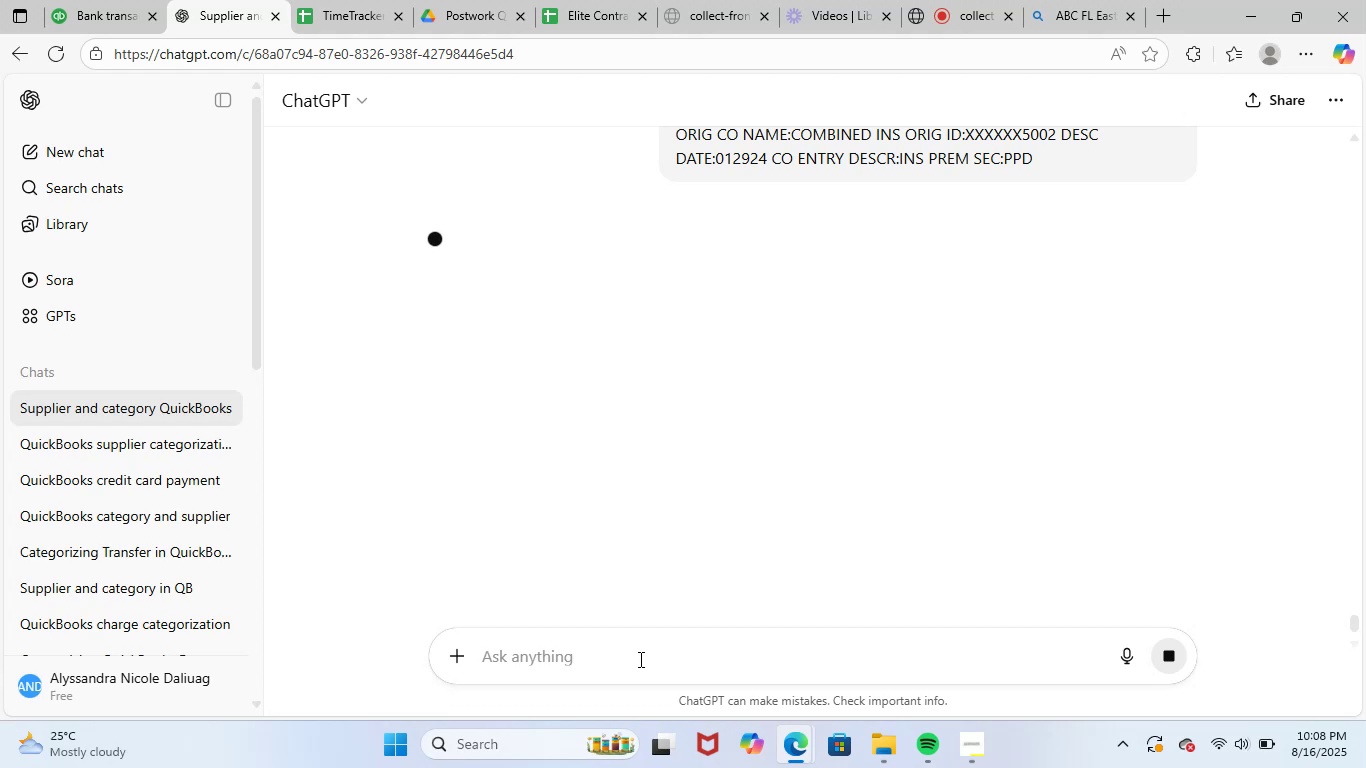 
wait(8.55)
 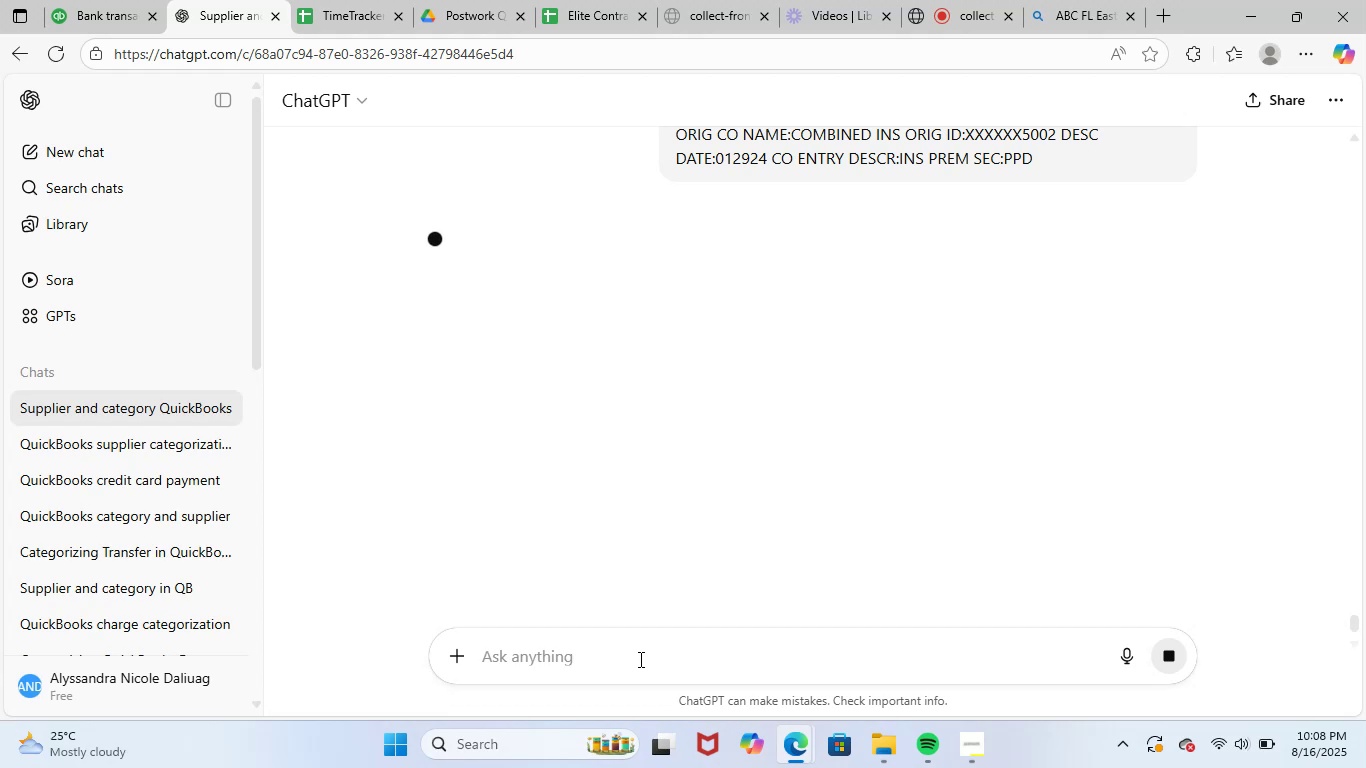 
left_click_drag(start_coordinate=[538, 390], to_coordinate=[691, 390])
 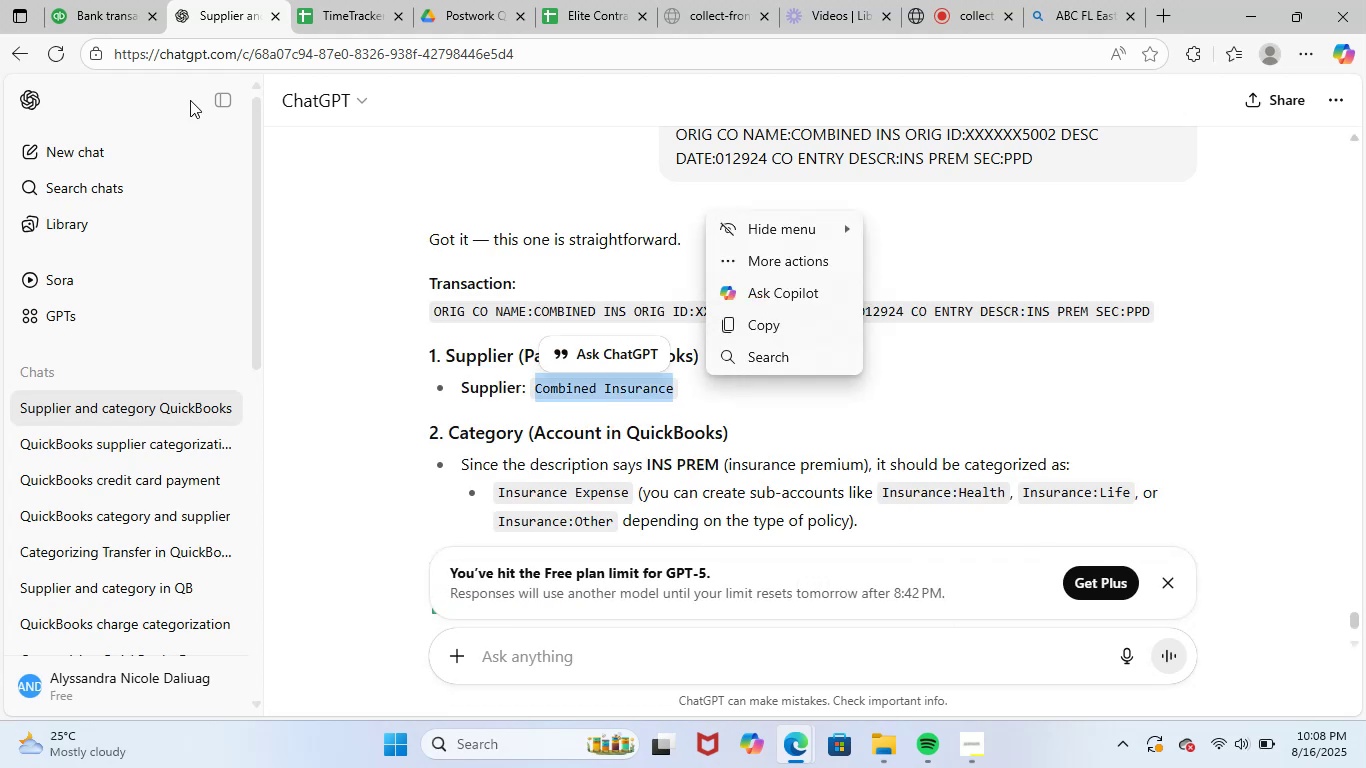 
key(Control+ControlLeft)
 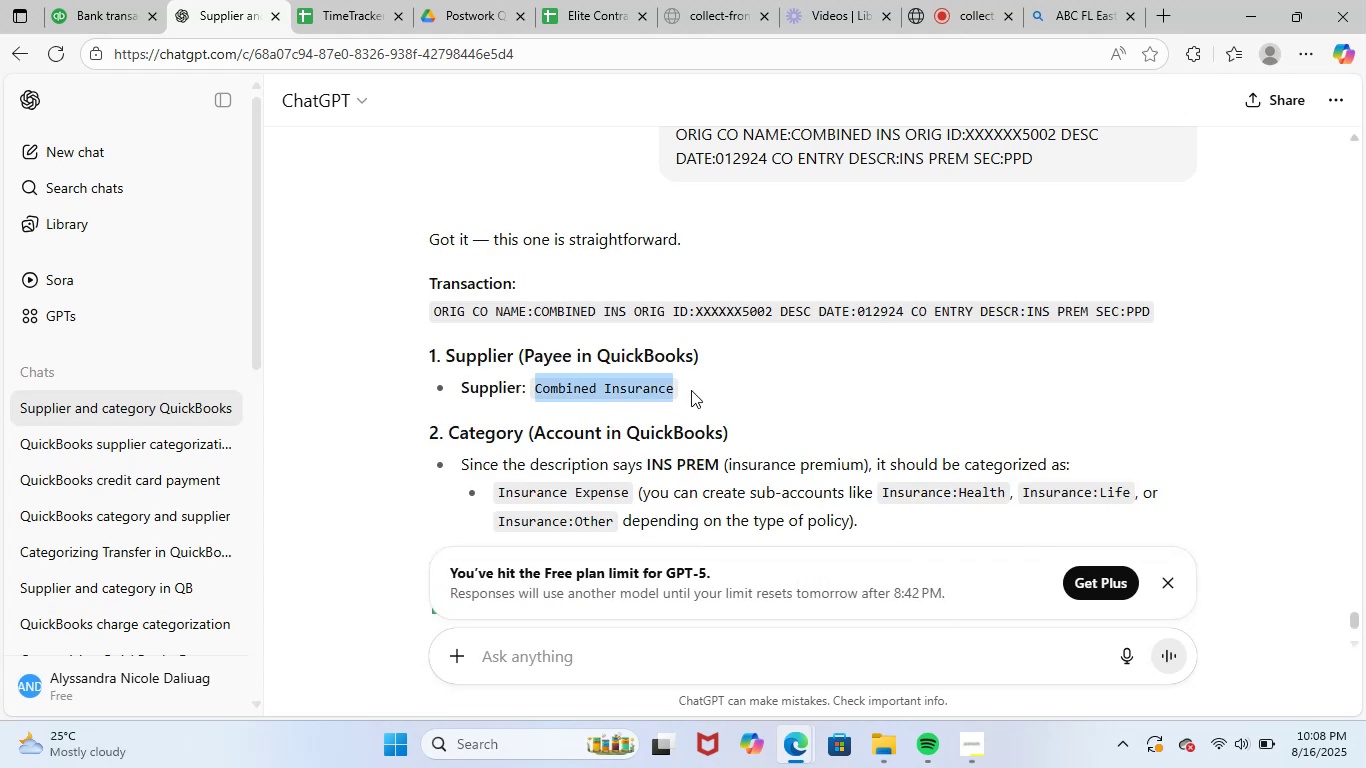 
key(Control+C)
 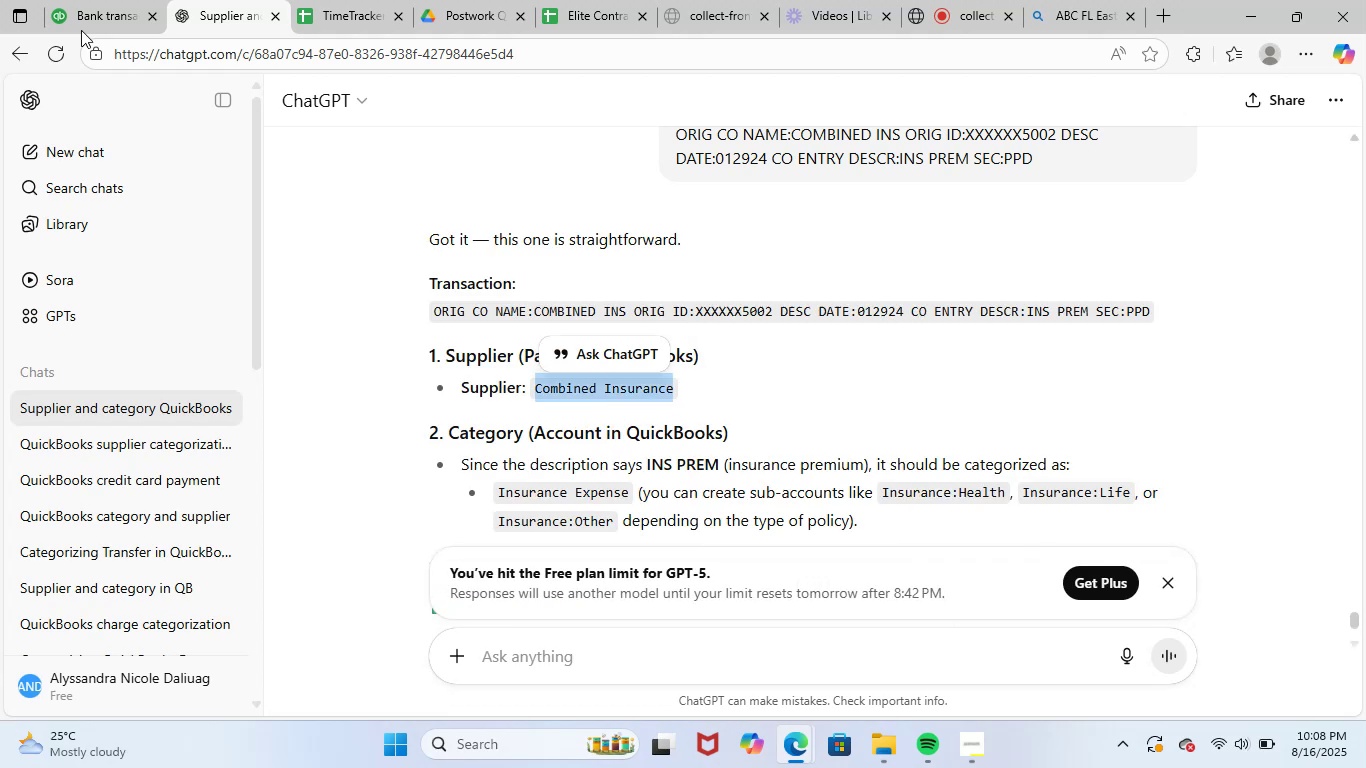 
left_click([93, 0])
 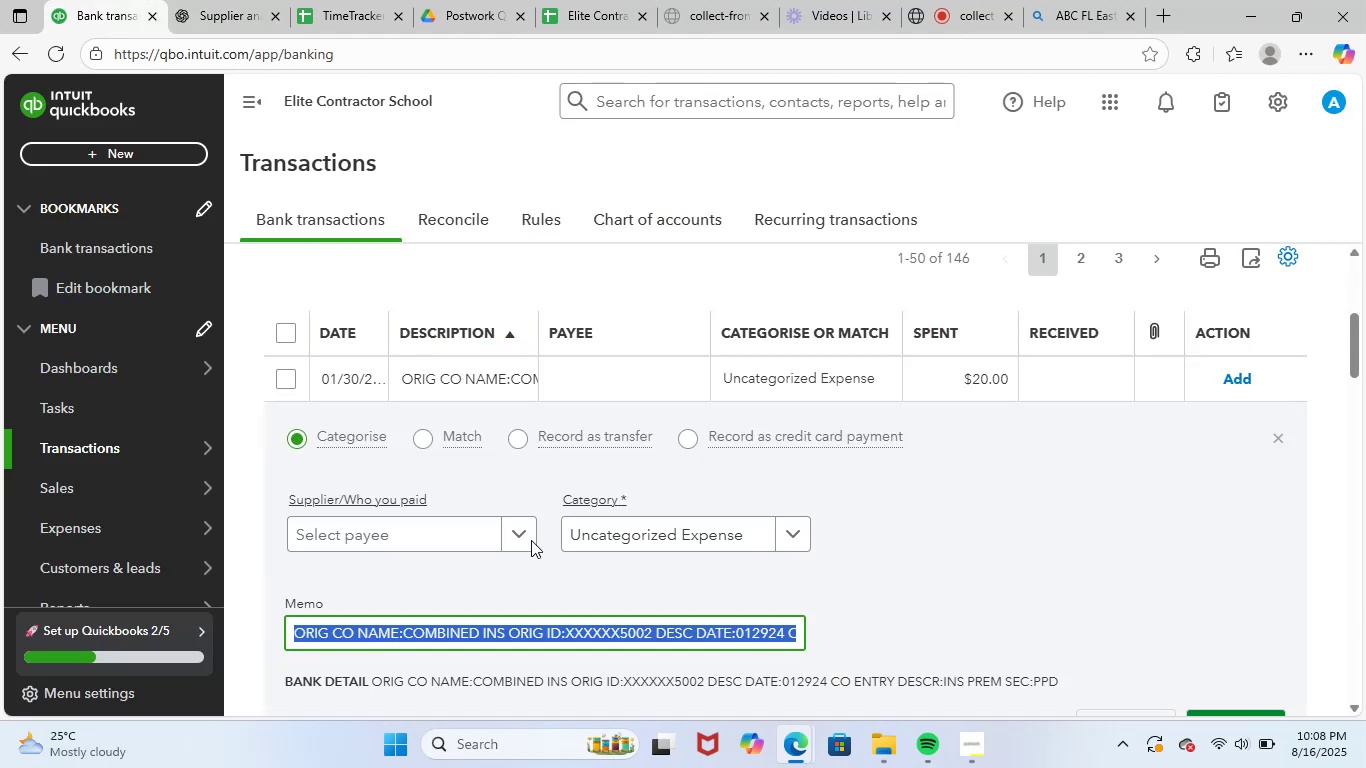 
left_click([446, 518])
 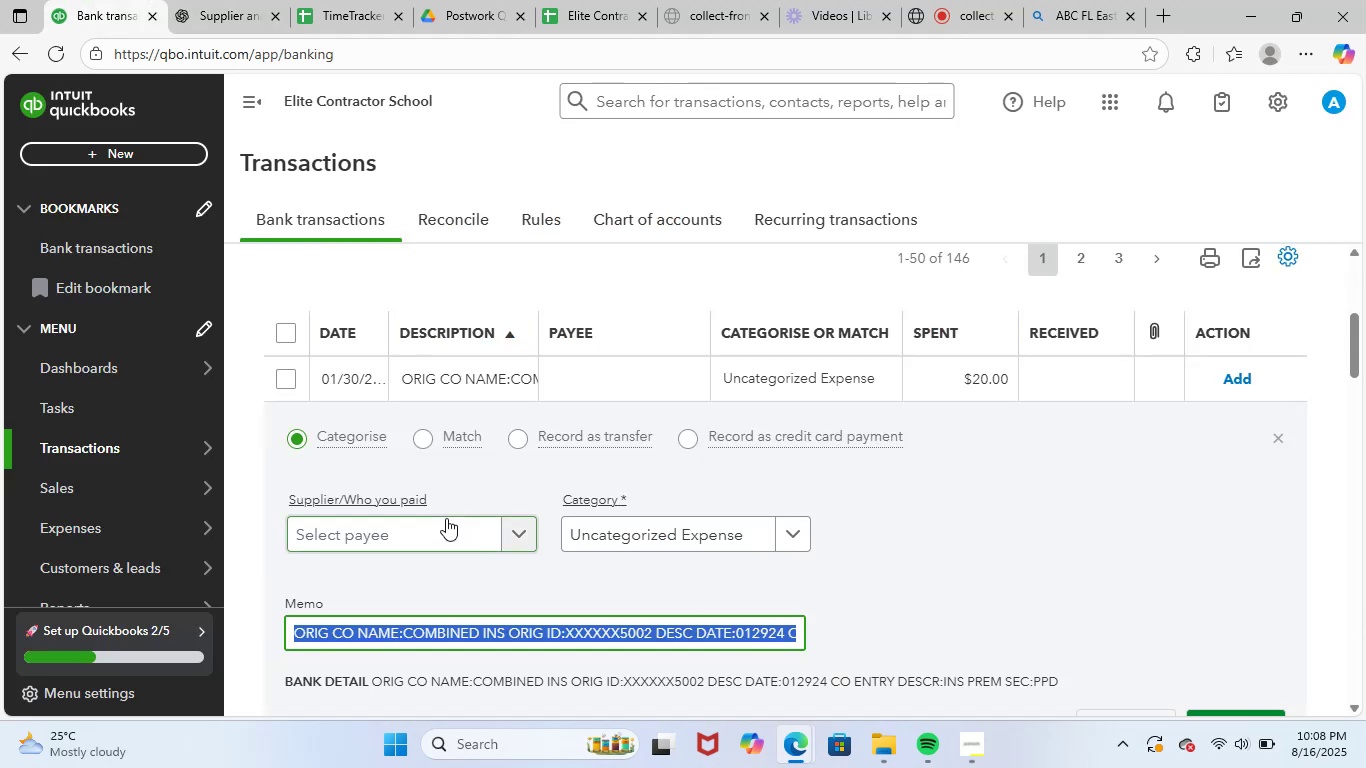 
key(Control+ControlLeft)
 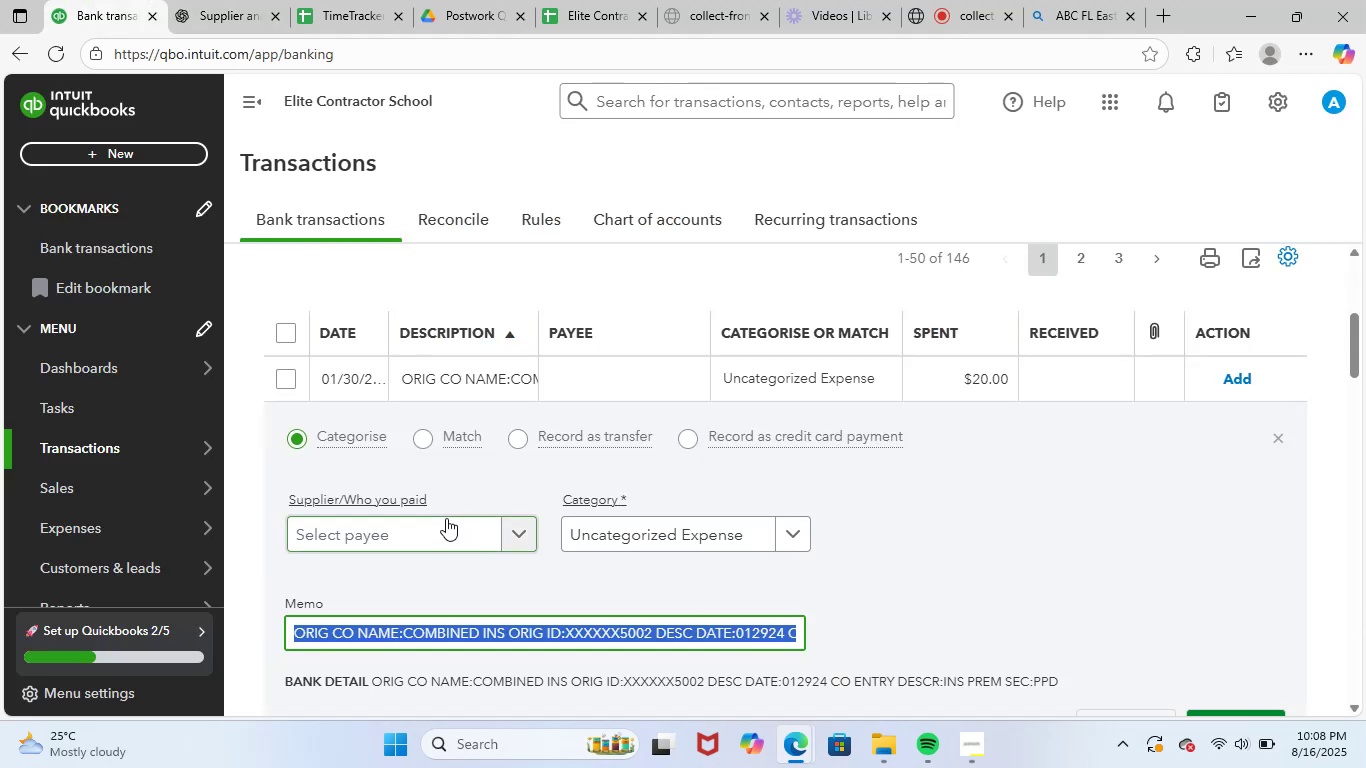 
key(Control+V)
 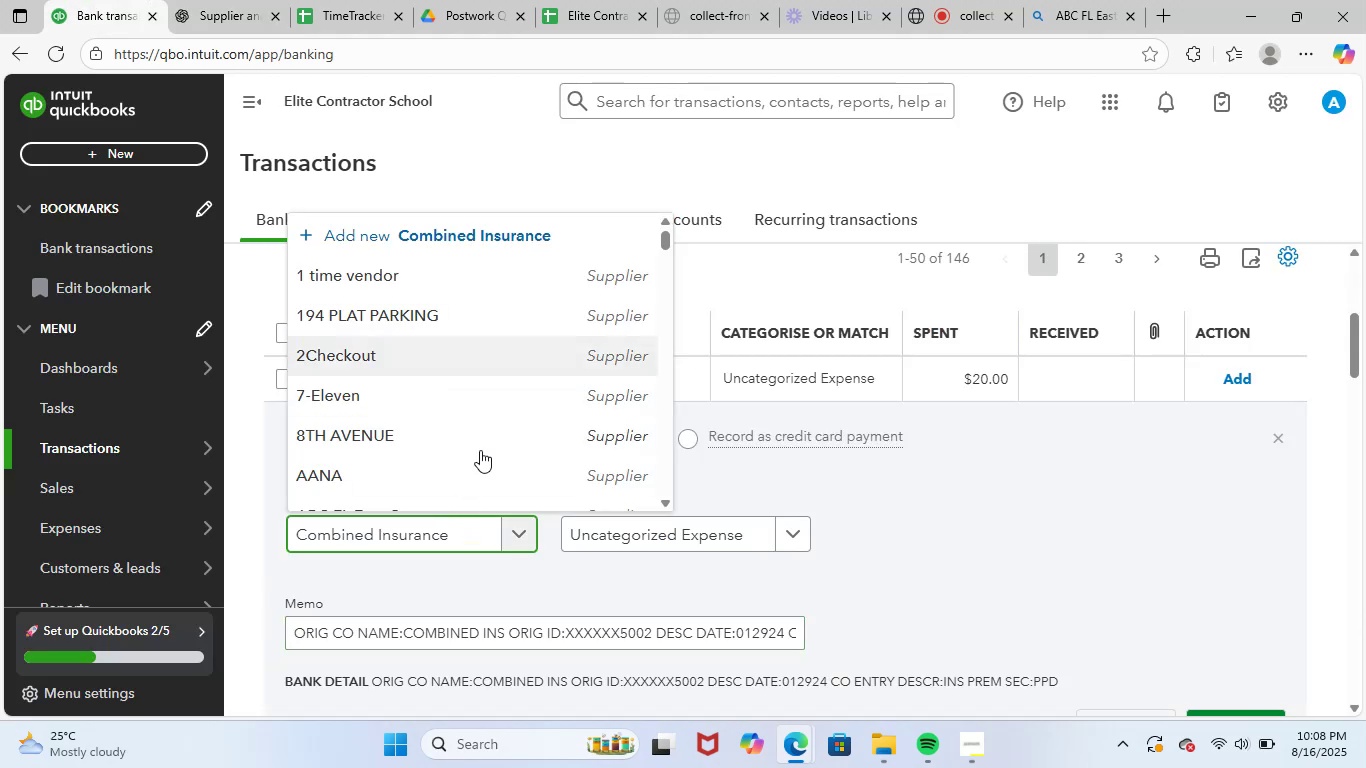 
left_click([474, 483])
 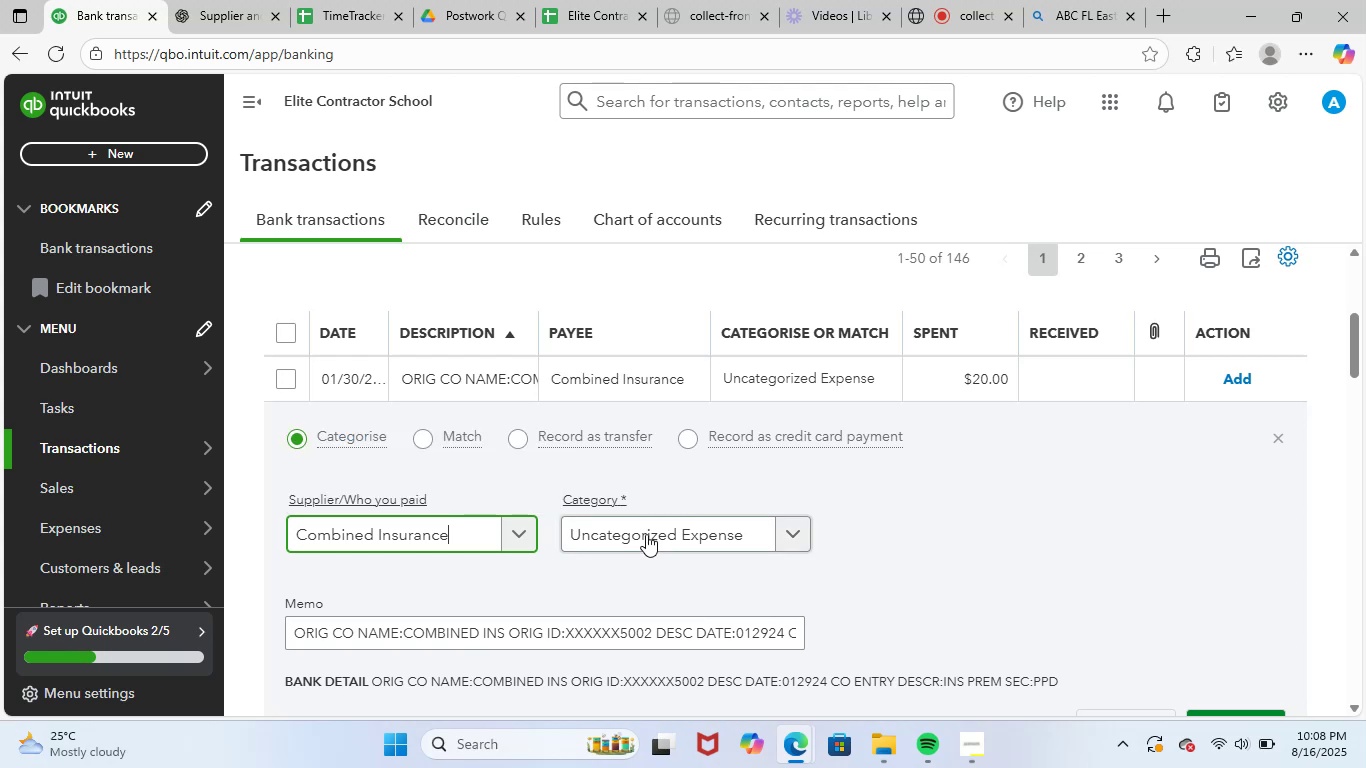 
left_click([665, 527])
 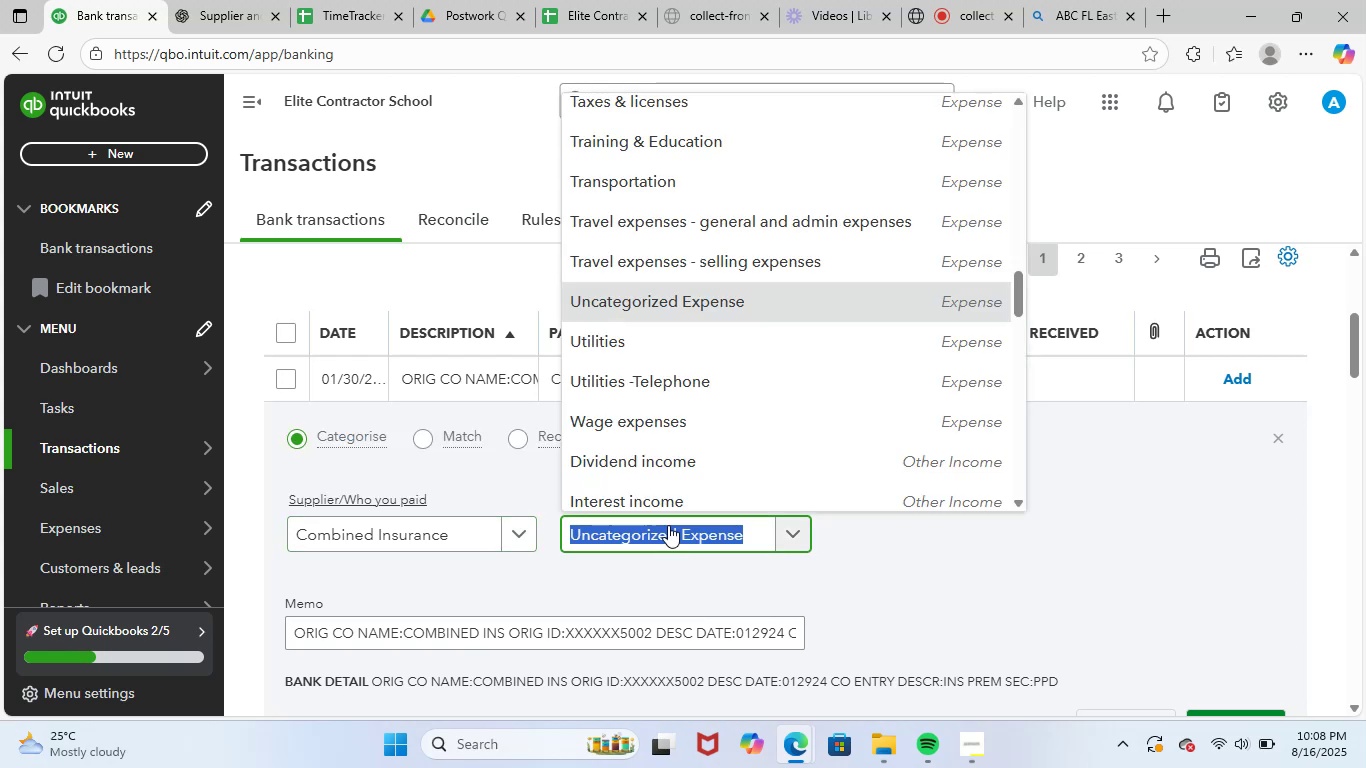 
type(insu)
 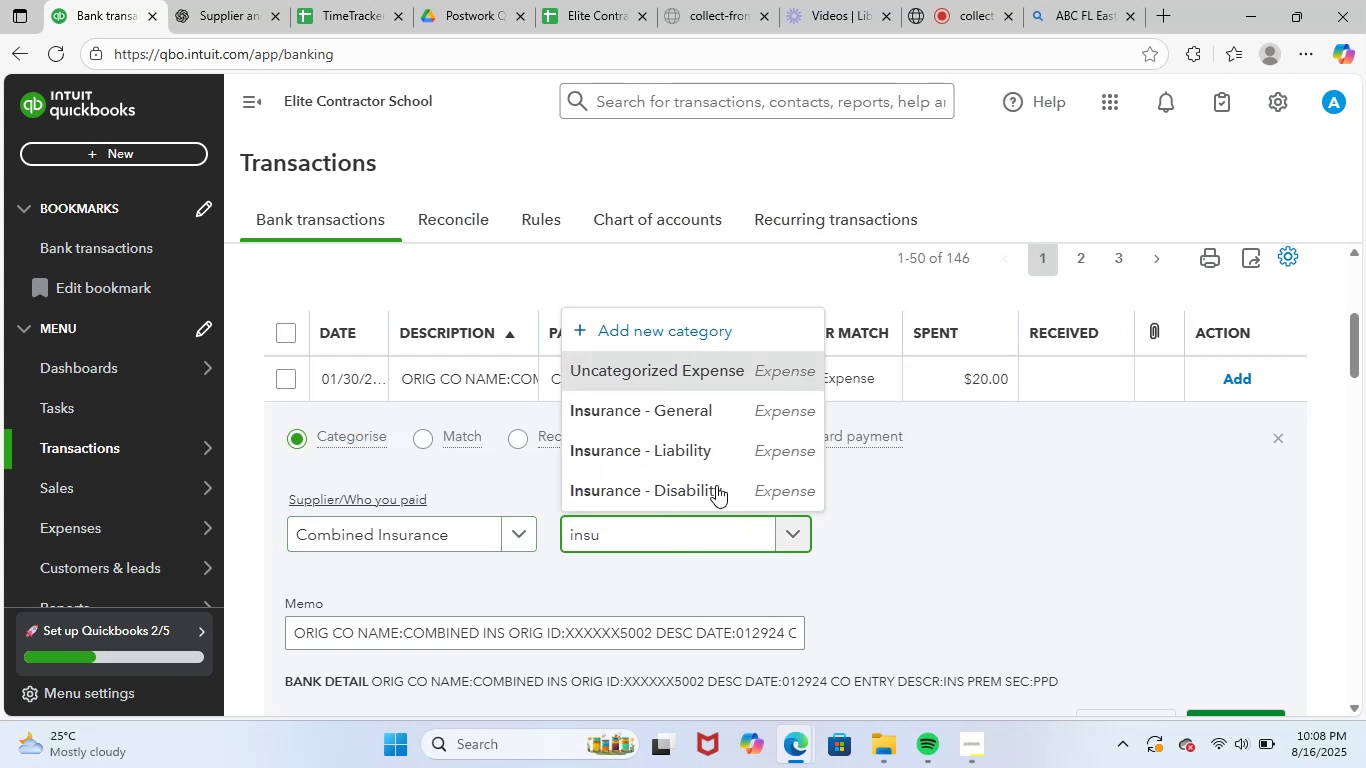 
left_click([700, 401])
 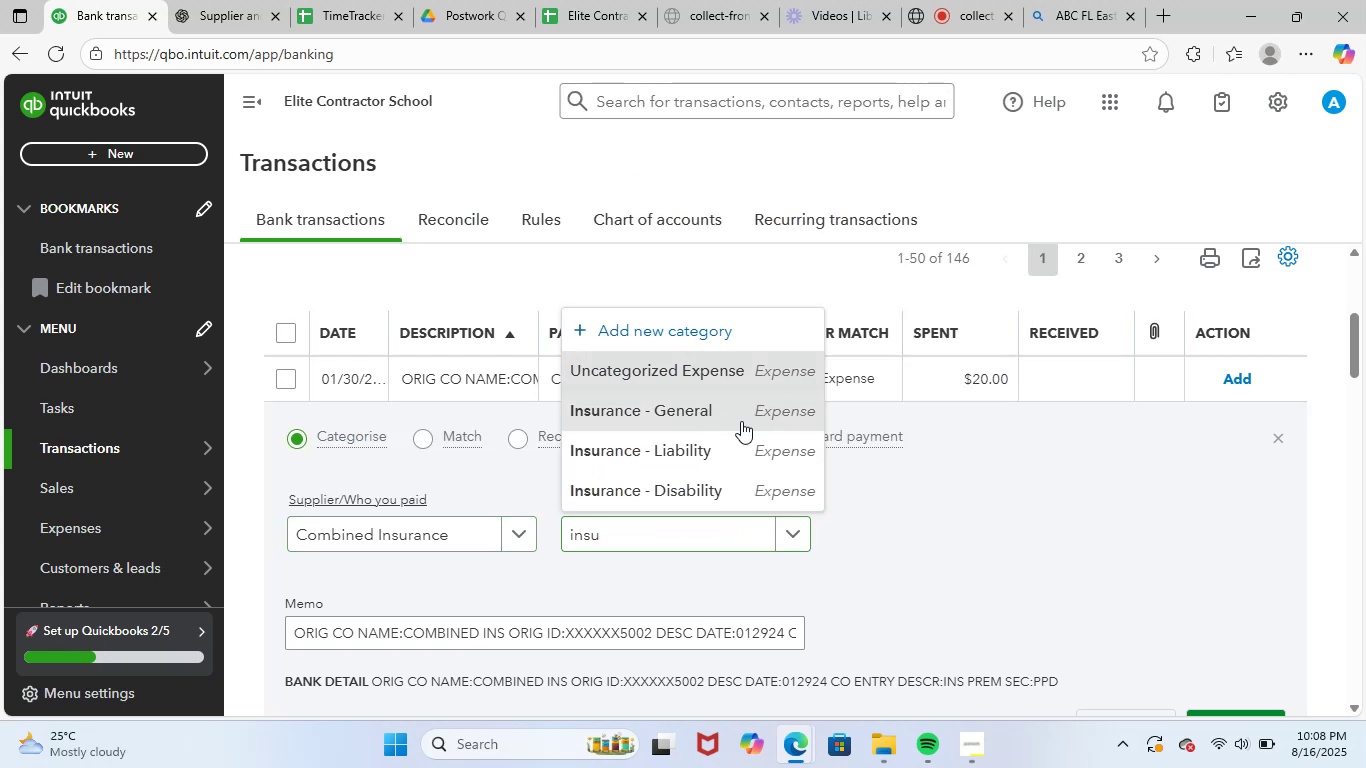 
scroll: coordinate [817, 461], scroll_direction: down, amount: 4.0
 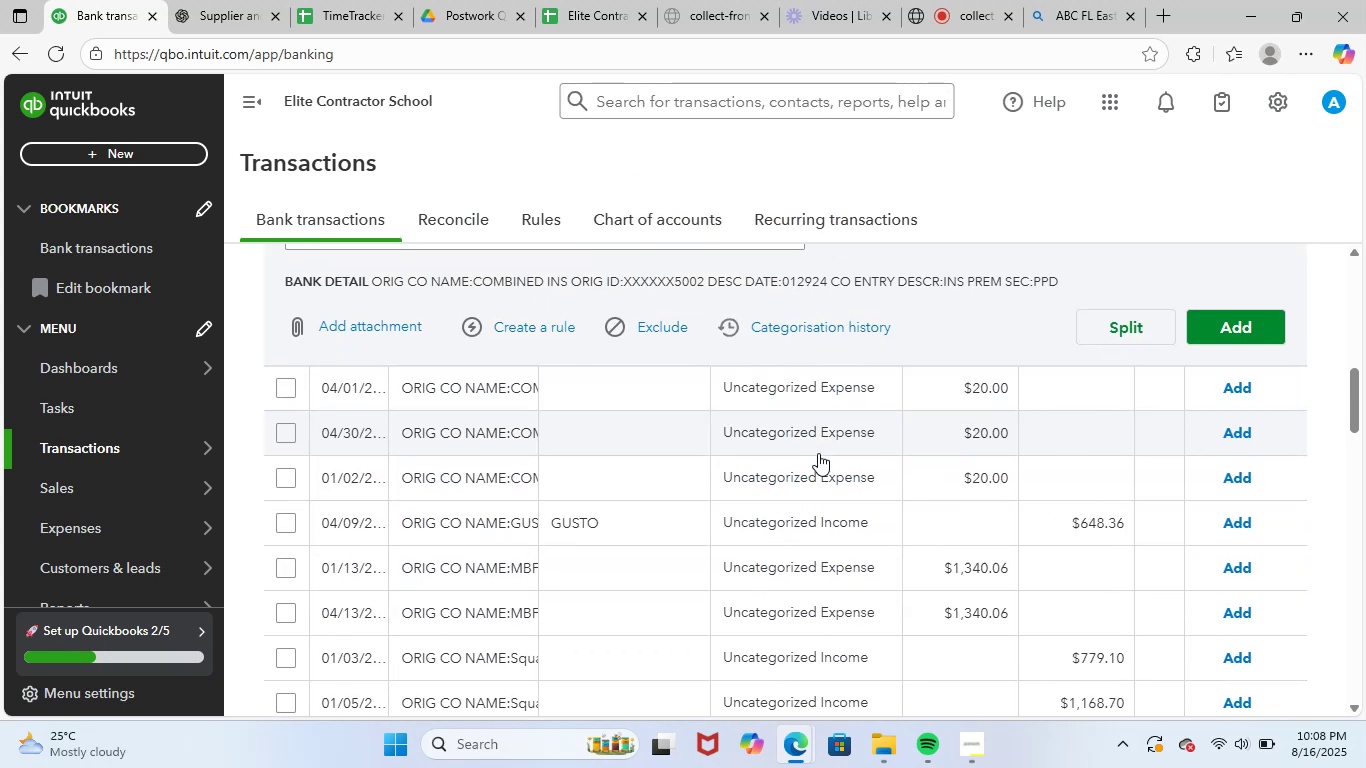 
scroll: coordinate [822, 450], scroll_direction: up, amount: 1.0
 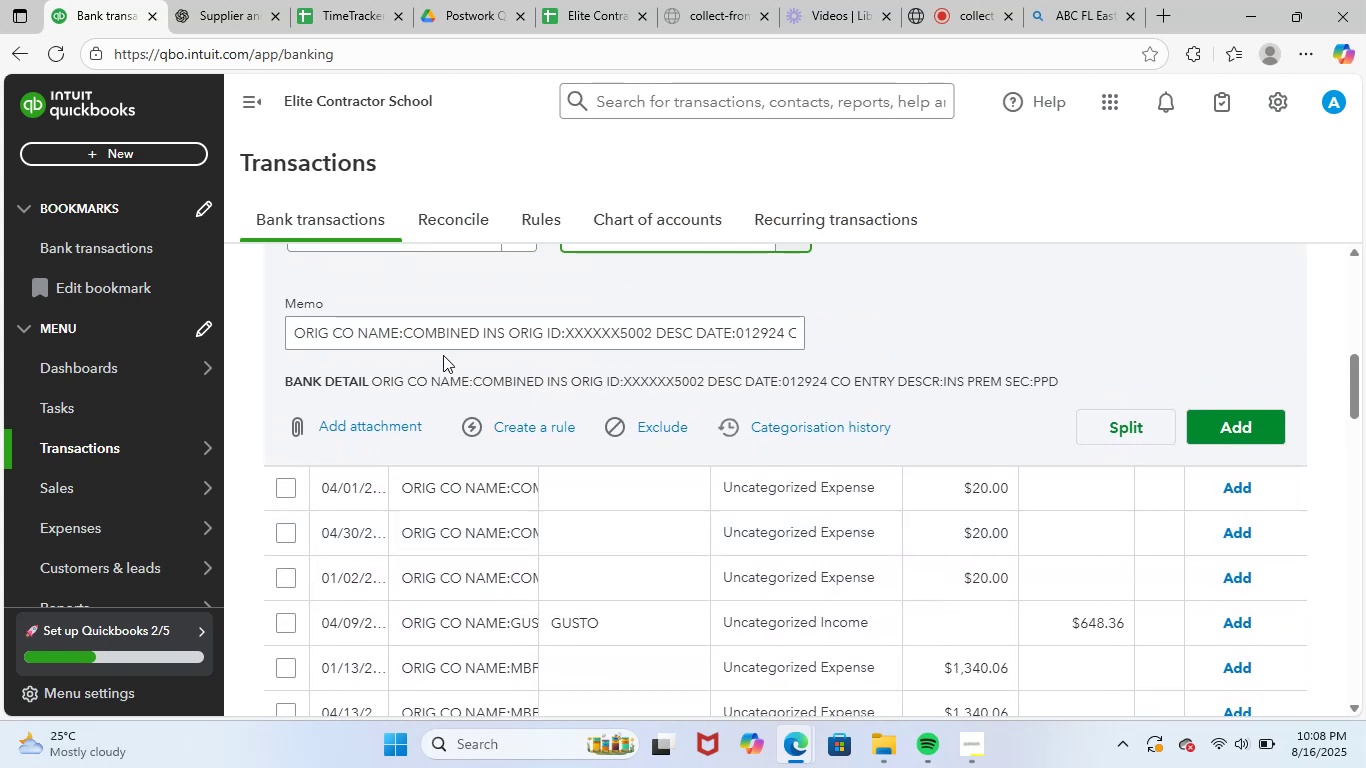 
left_click_drag(start_coordinate=[478, 335], to_coordinate=[248, 334])
 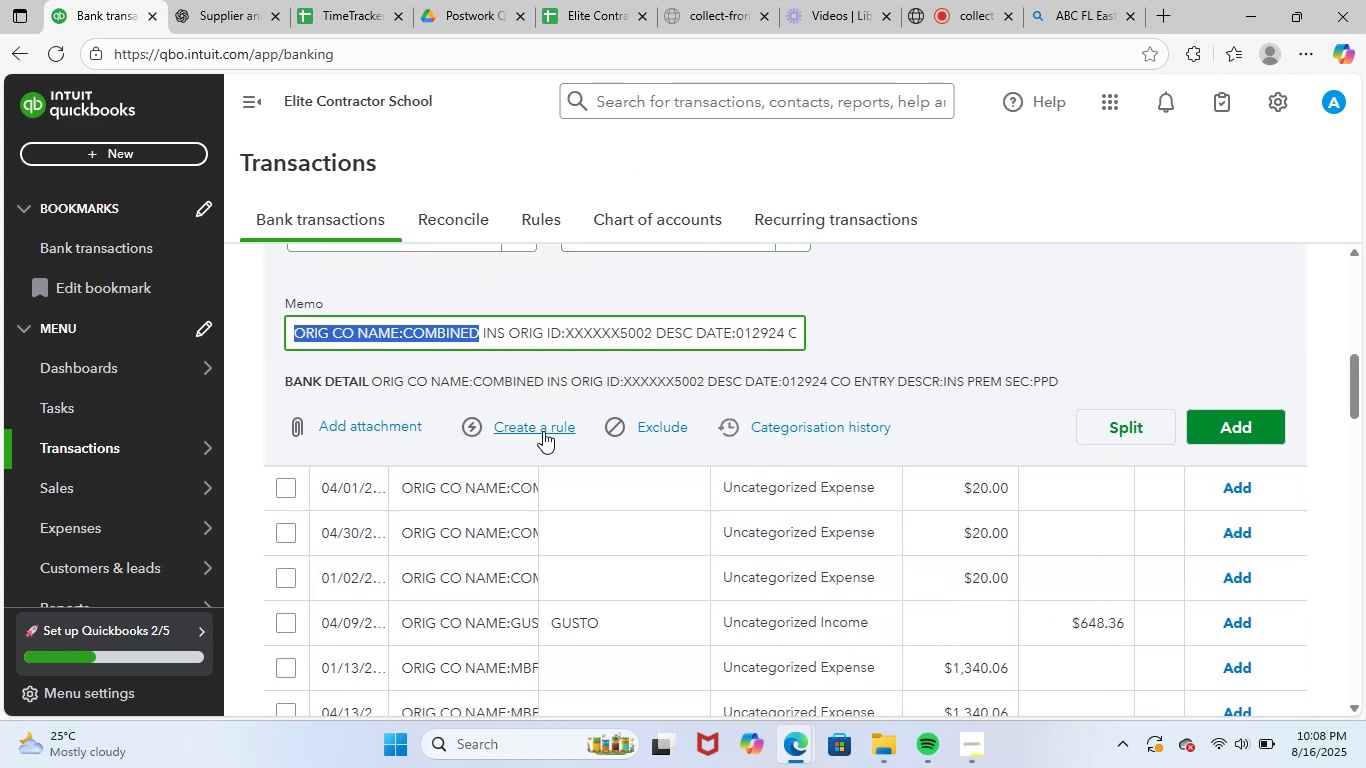 
key(Control+ControlLeft)
 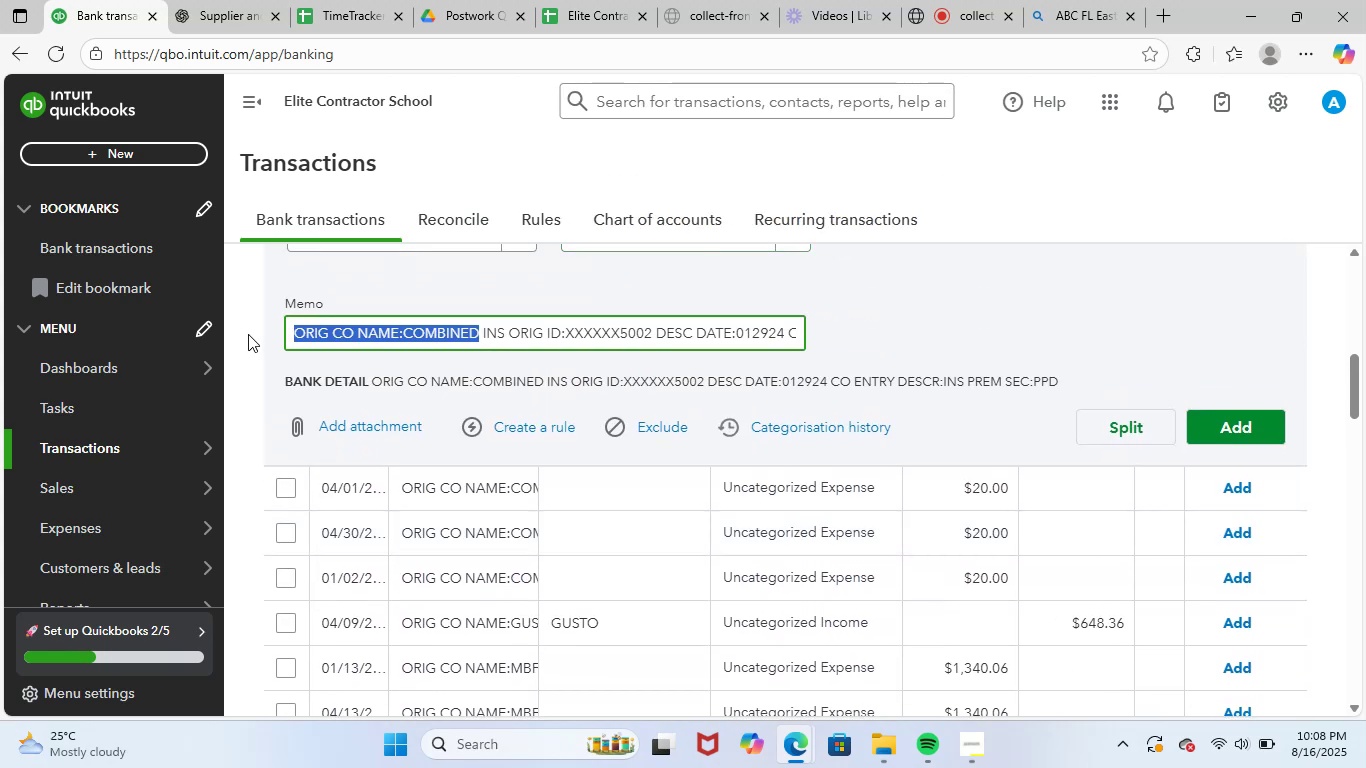 
key(Control+C)
 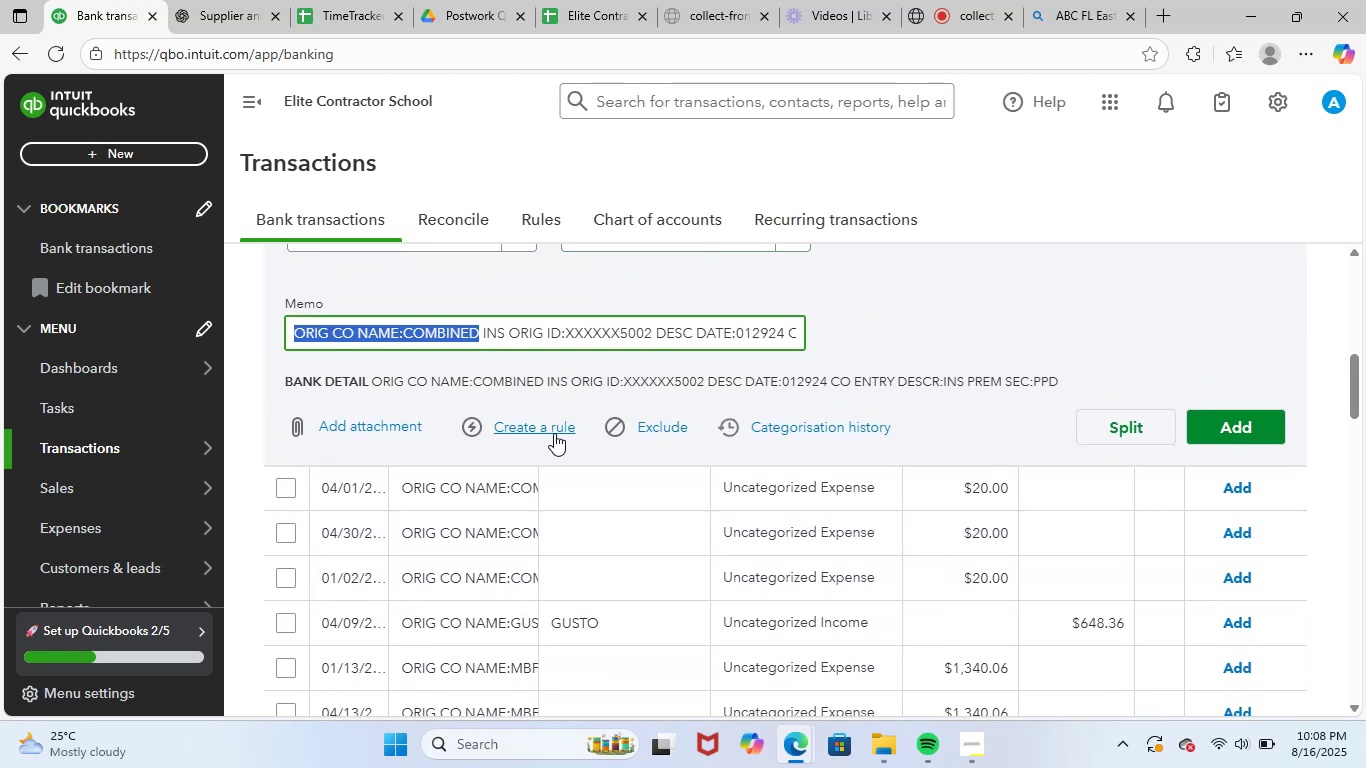 
left_click([554, 433])
 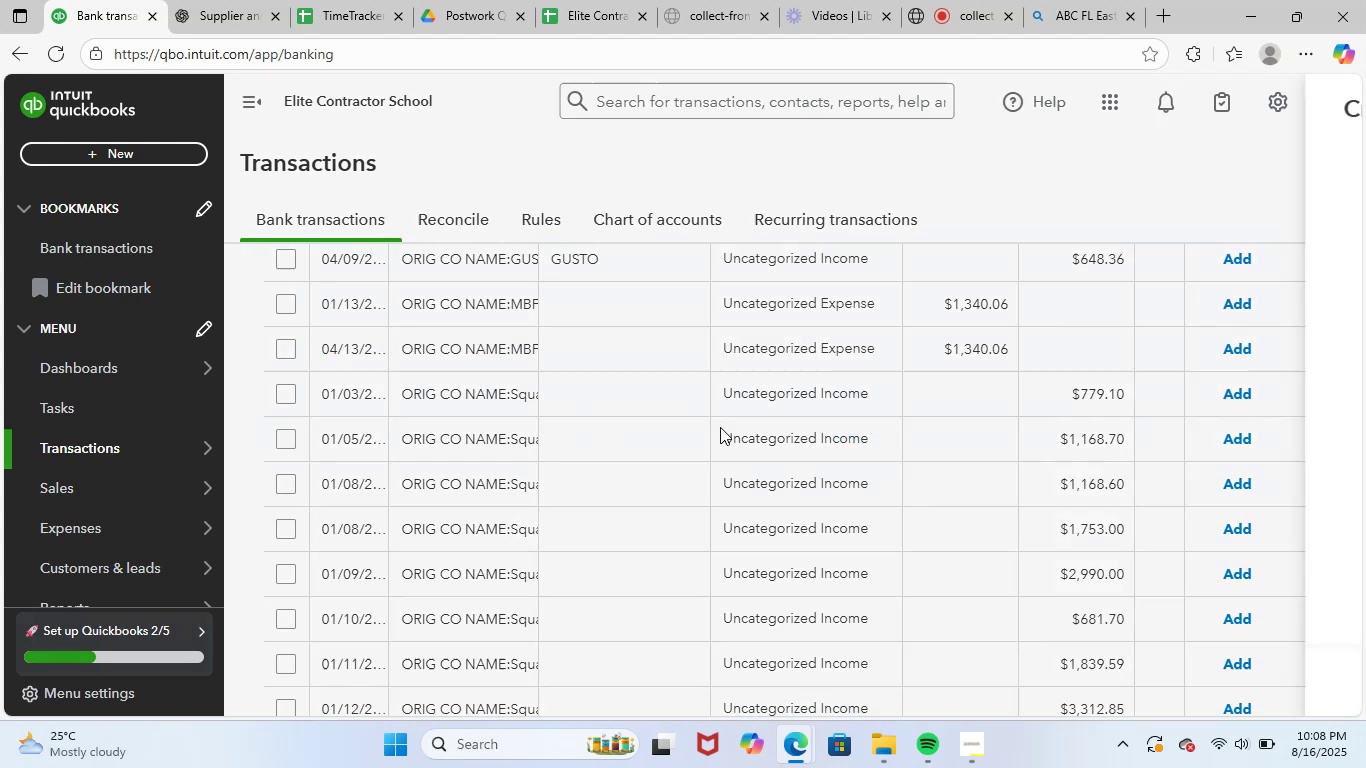 
key(Control+ControlLeft)
 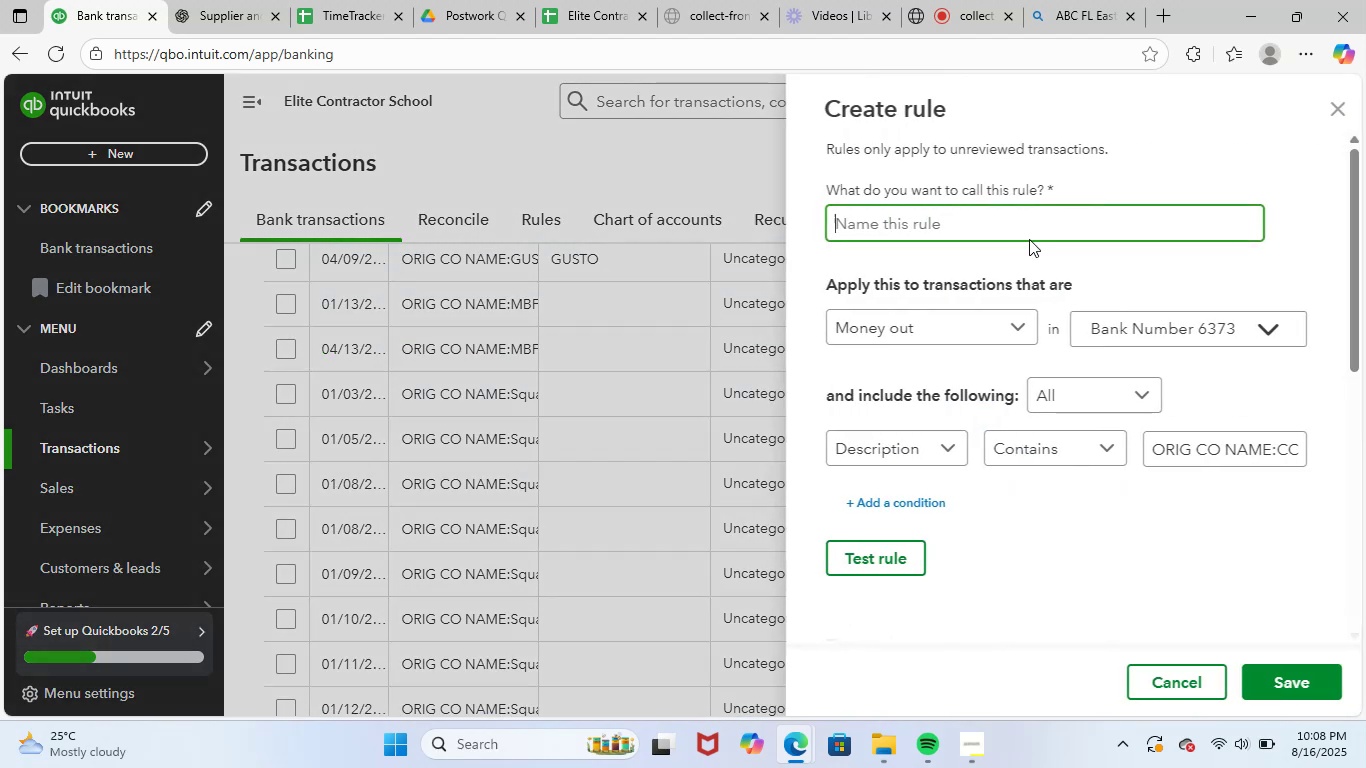 
key(Control+V)
 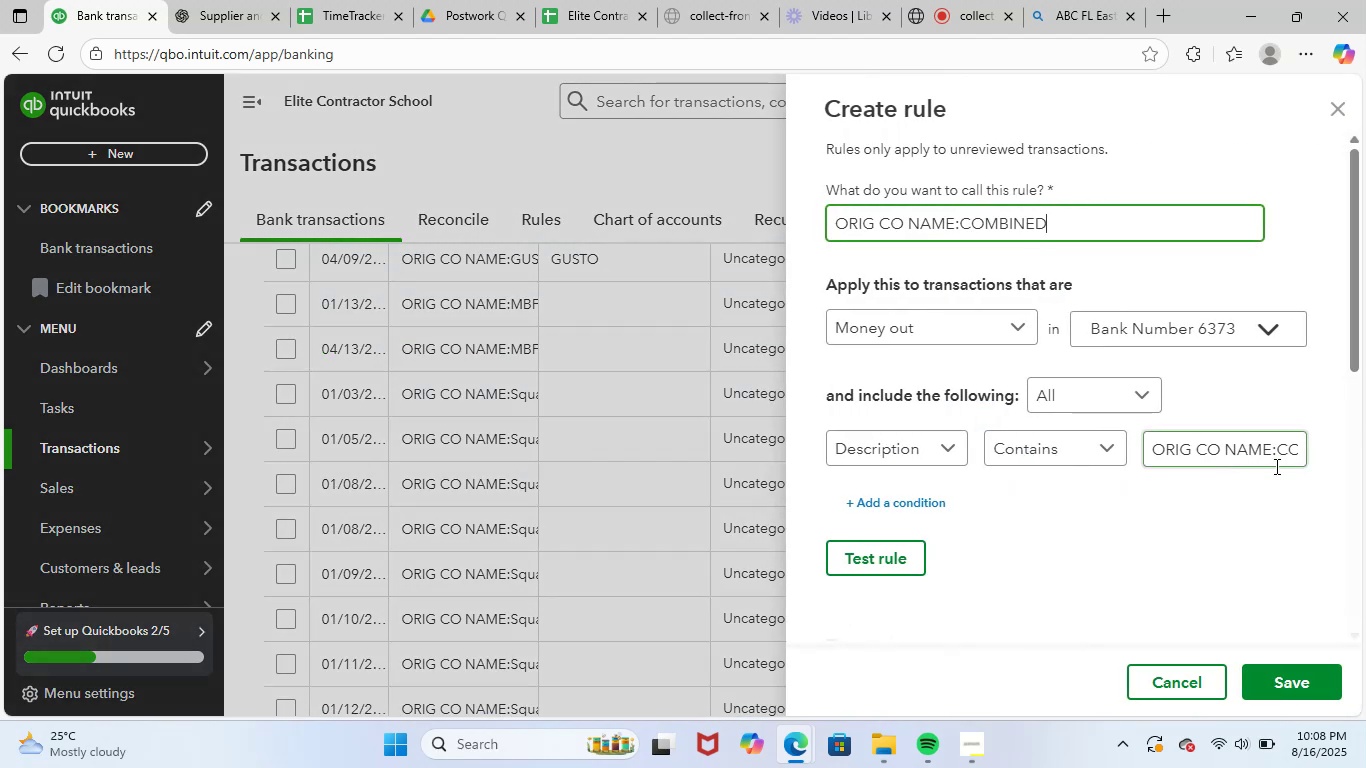 
left_click([1288, 456])
 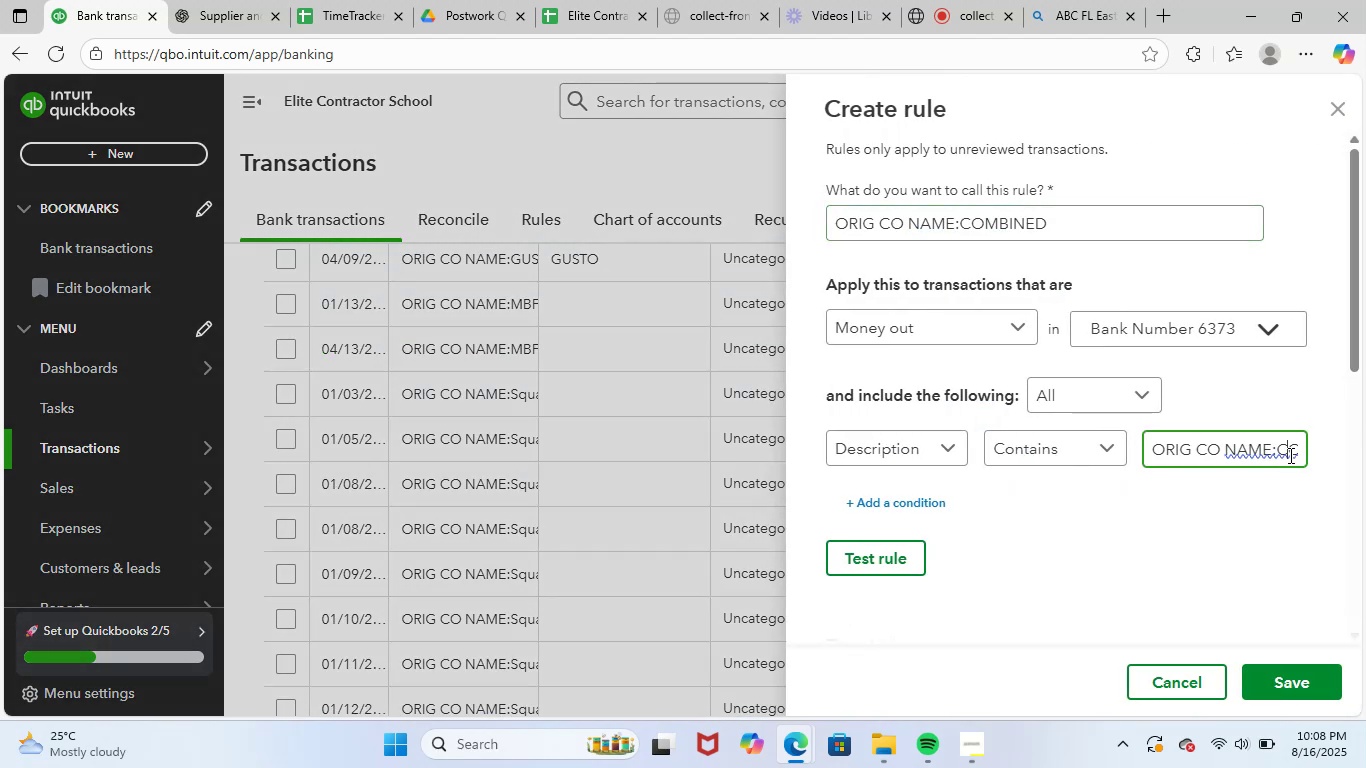 
key(ArrowRight)
 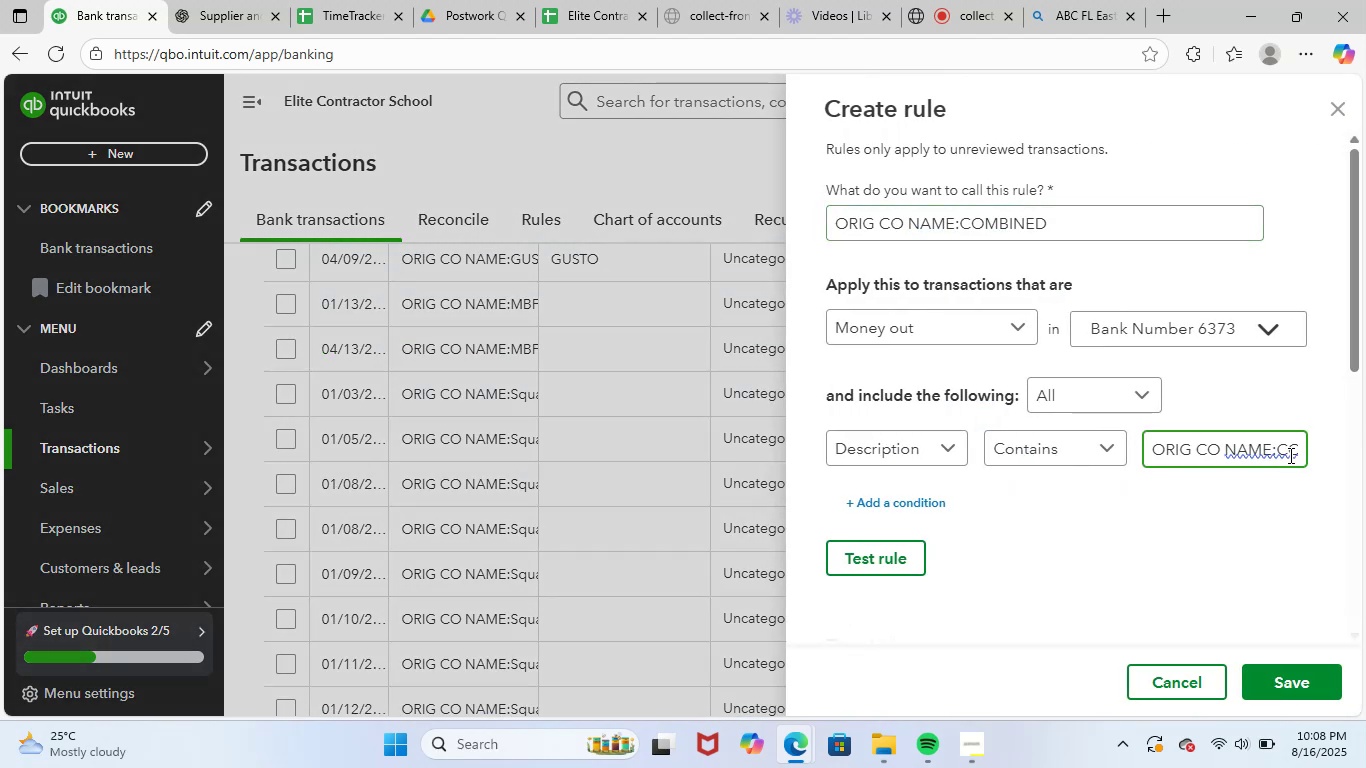 
key(ArrowRight)
 